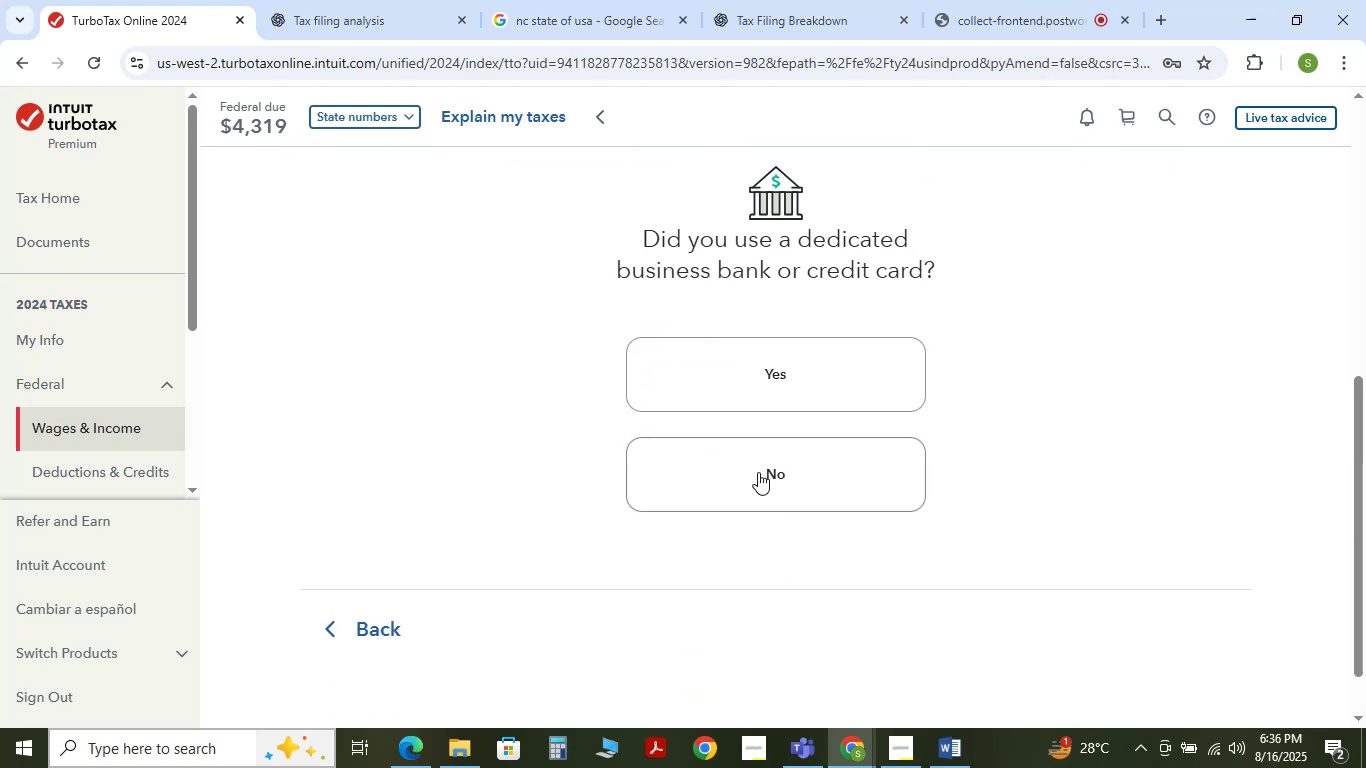 
left_click([829, 454])
 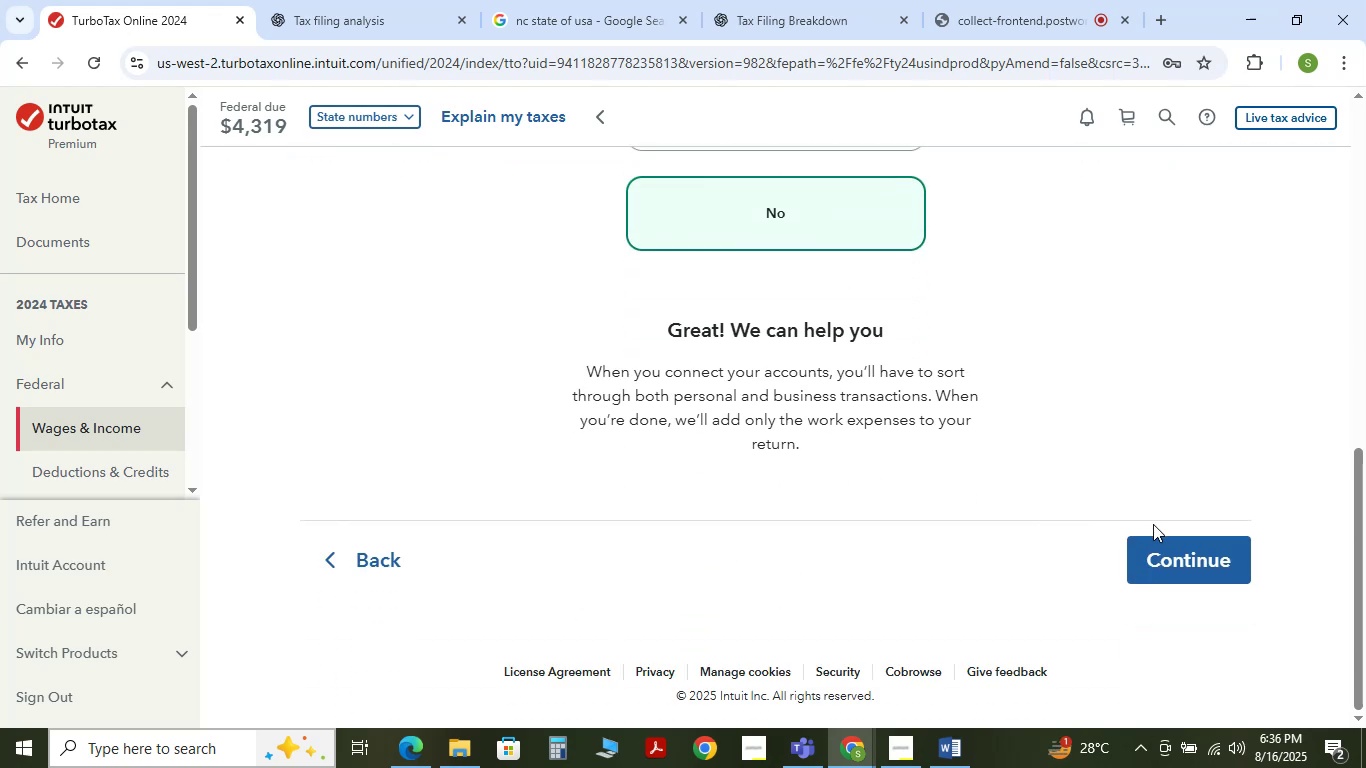 
left_click([1164, 549])
 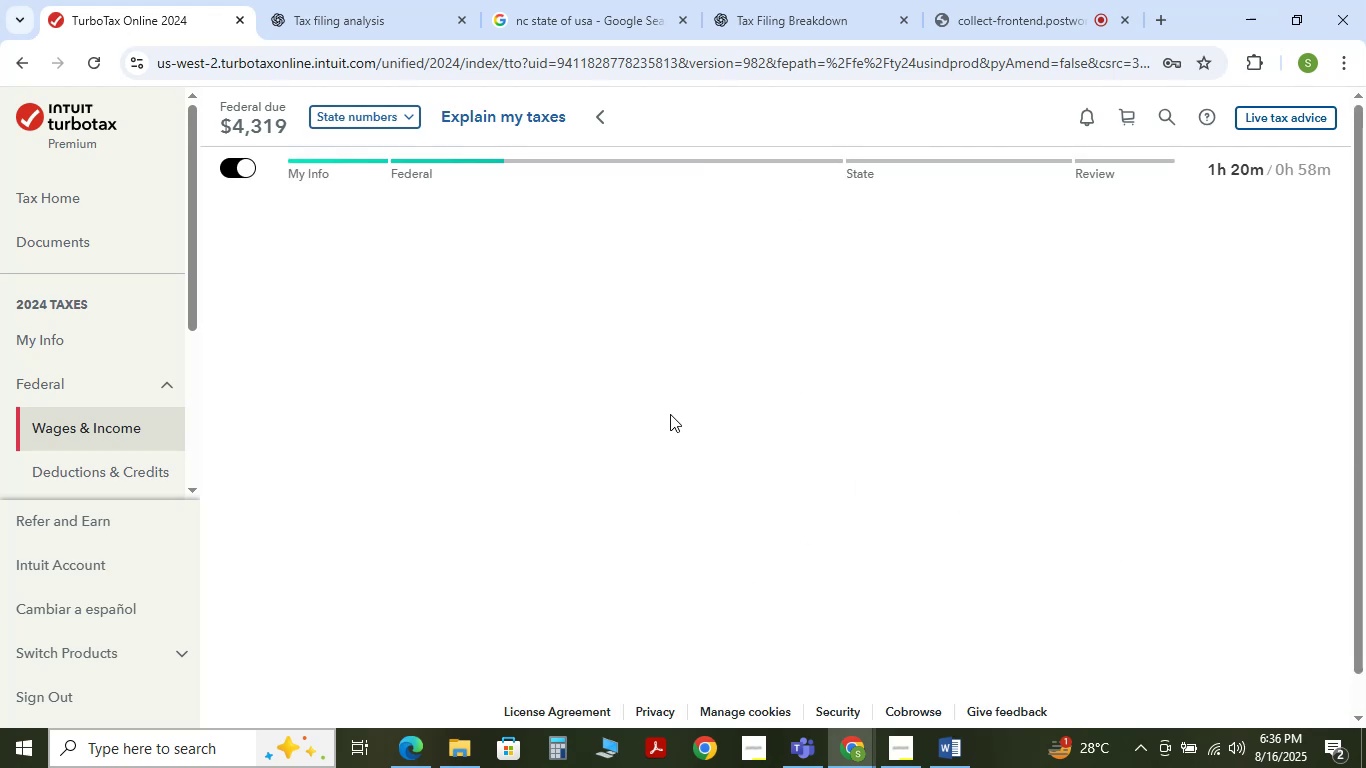 
wait(8.62)
 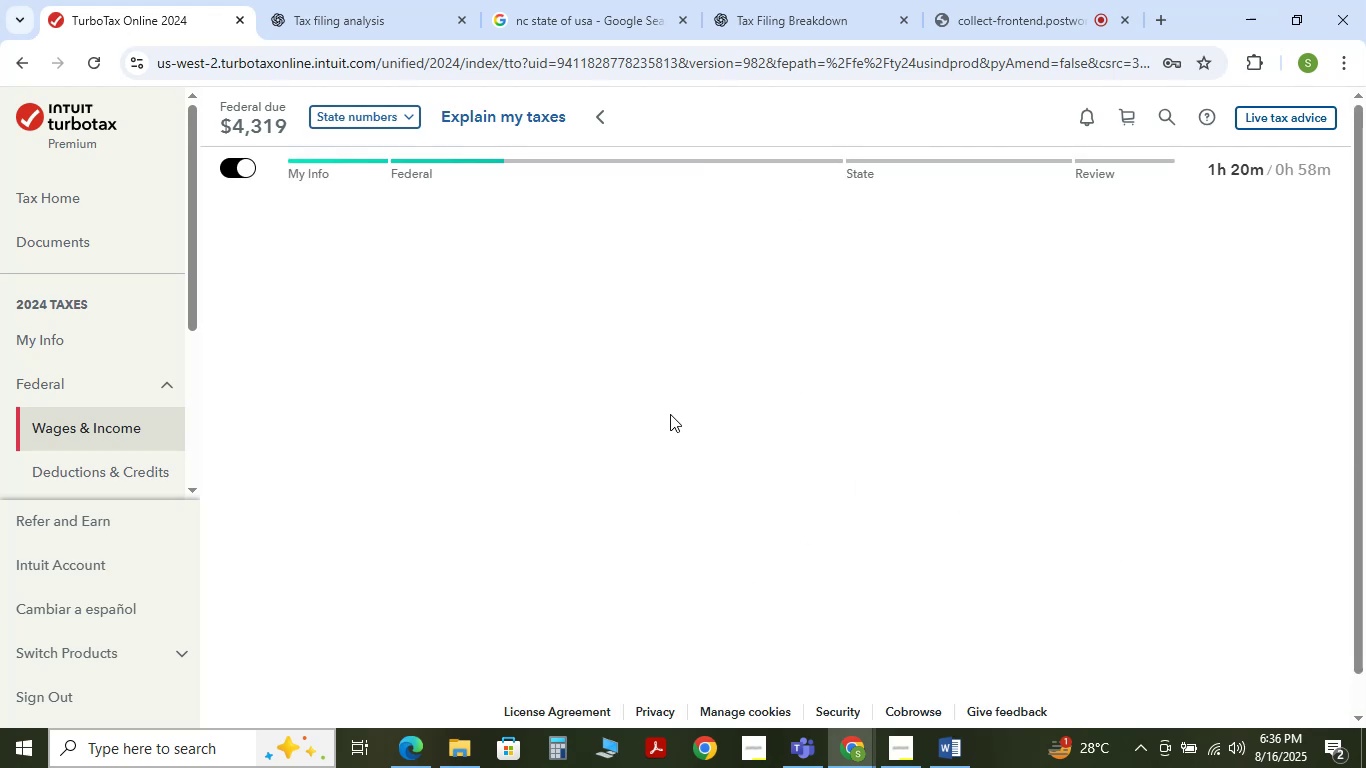 
left_click([1207, 512])
 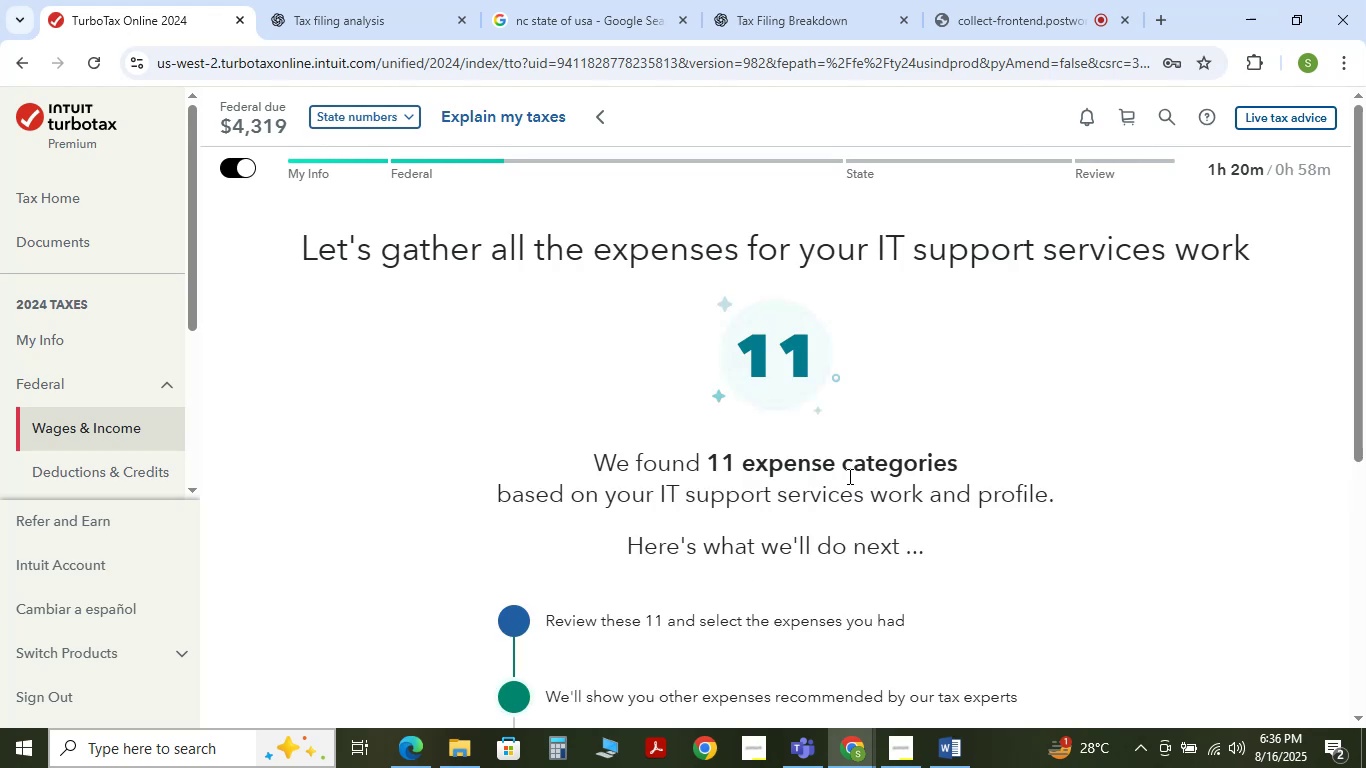 
scroll: coordinate [813, 533], scroll_direction: down, amount: 7.0
 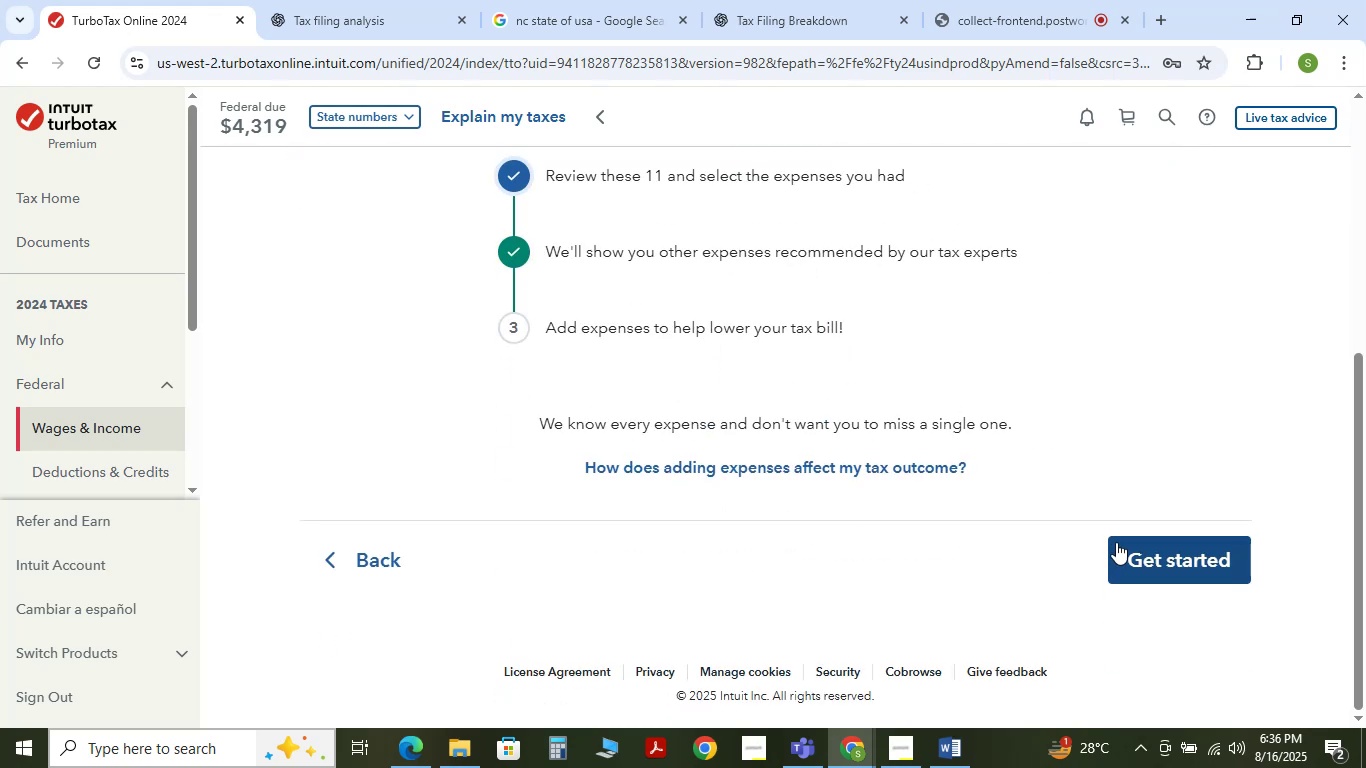 
left_click([1124, 542])
 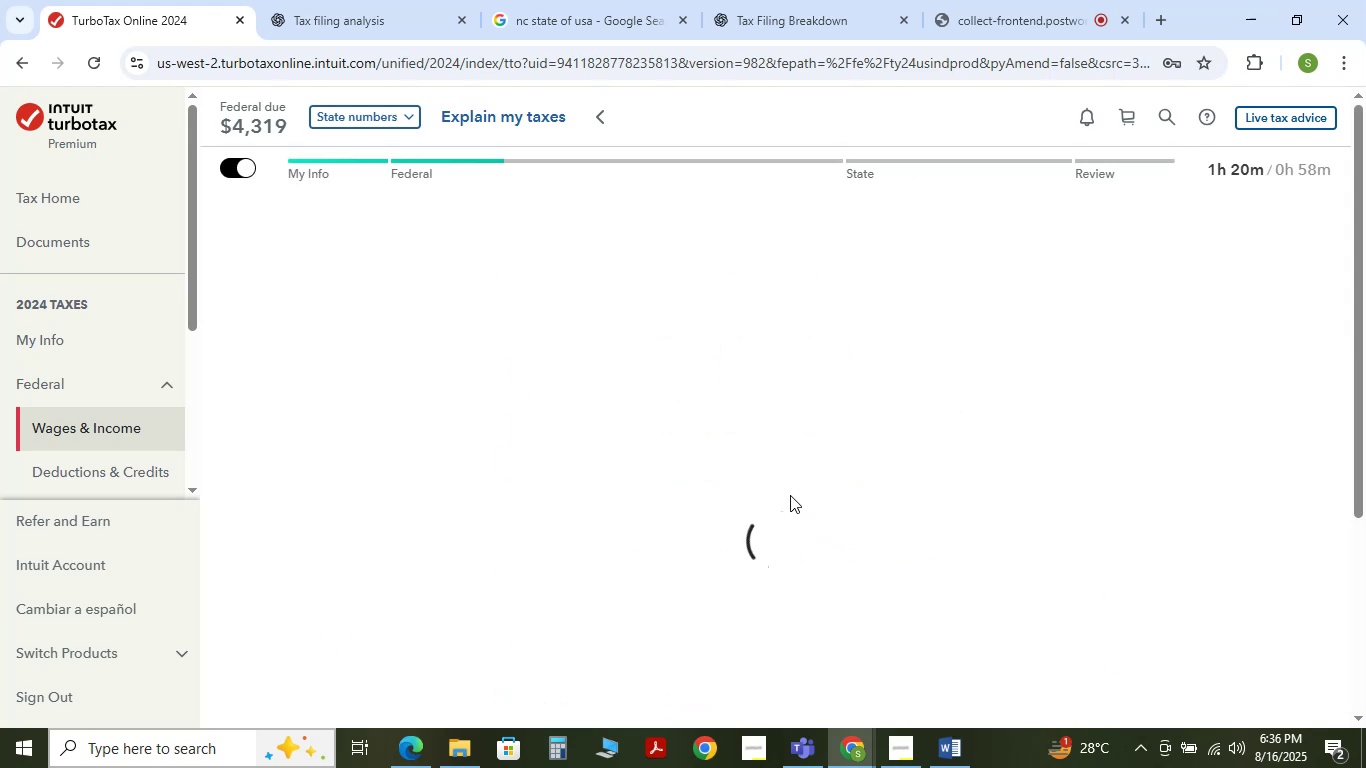 
scroll: coordinate [381, 559], scroll_direction: down, amount: 9.0
 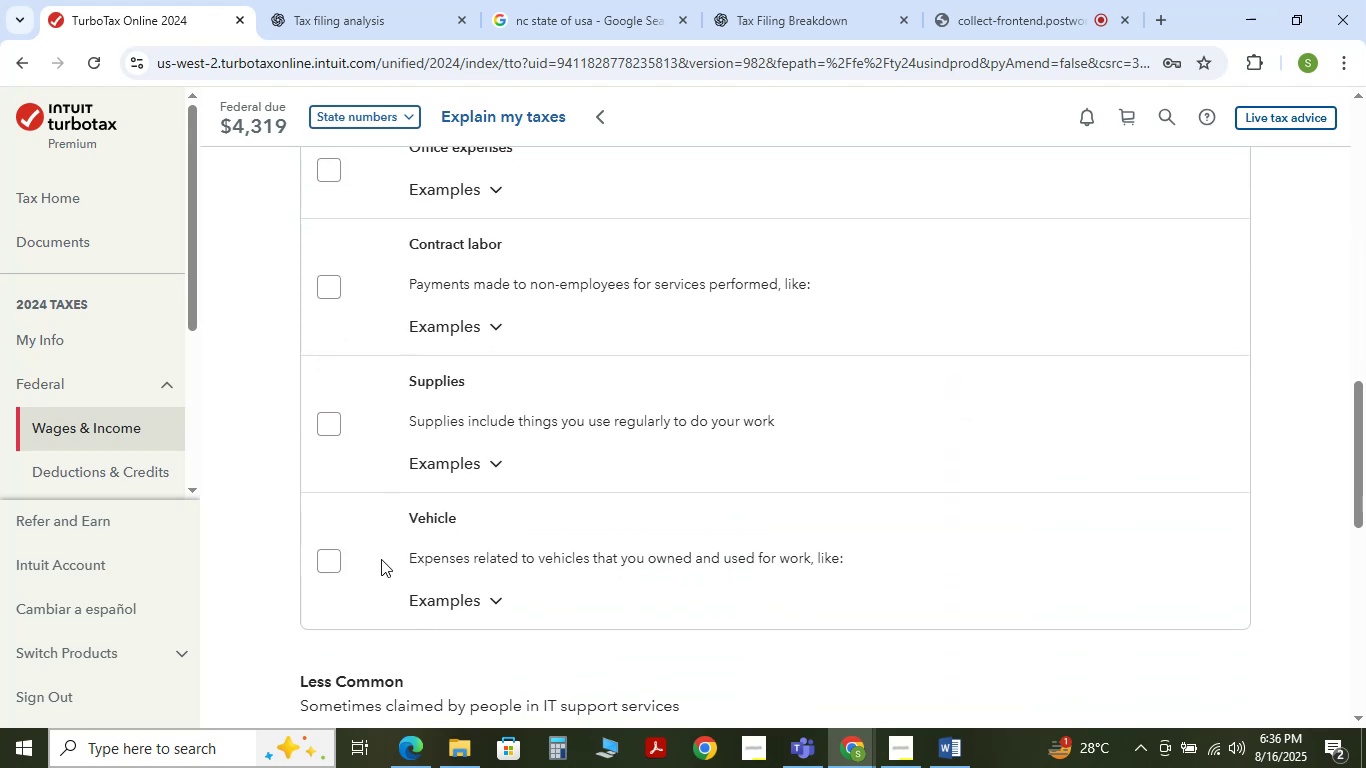 
scroll: coordinate [381, 559], scroll_direction: up, amount: 1.0
 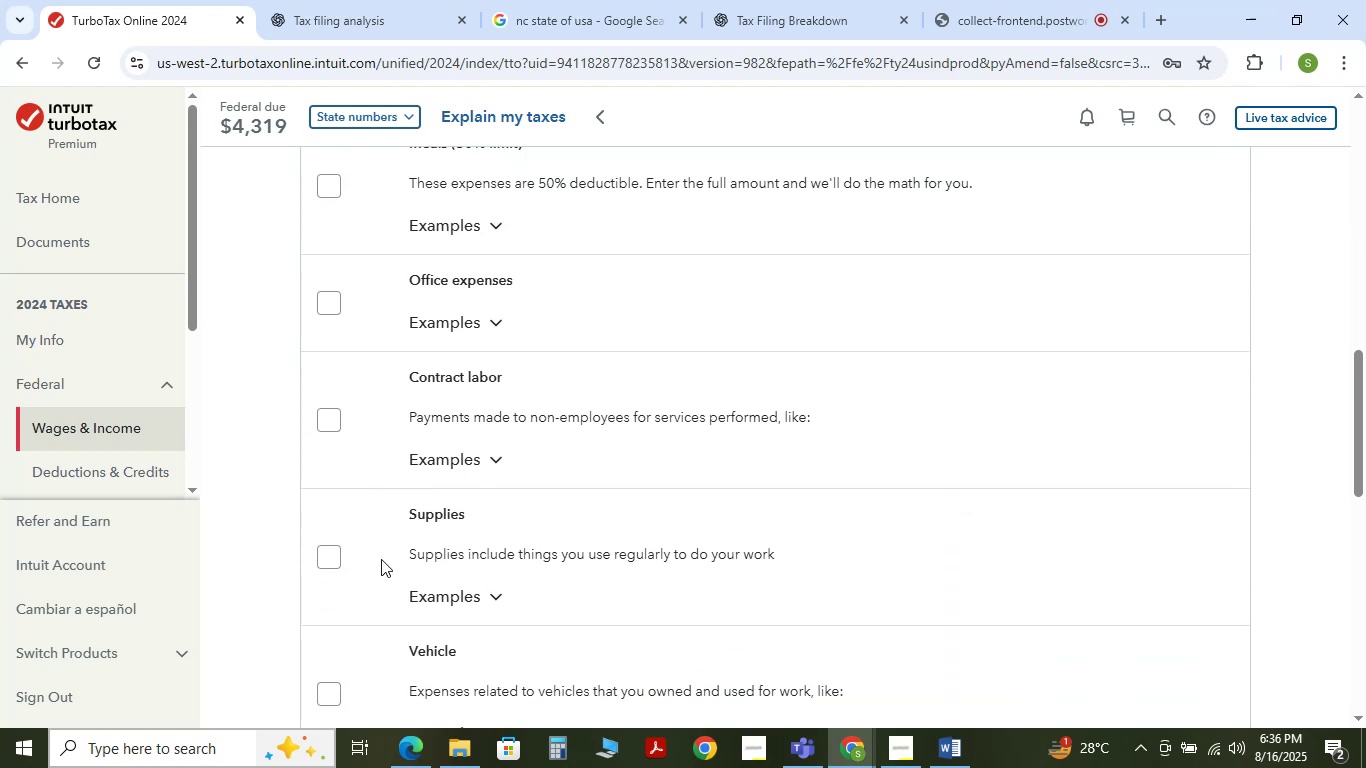 
scroll: coordinate [381, 561], scroll_direction: down, amount: 6.0
 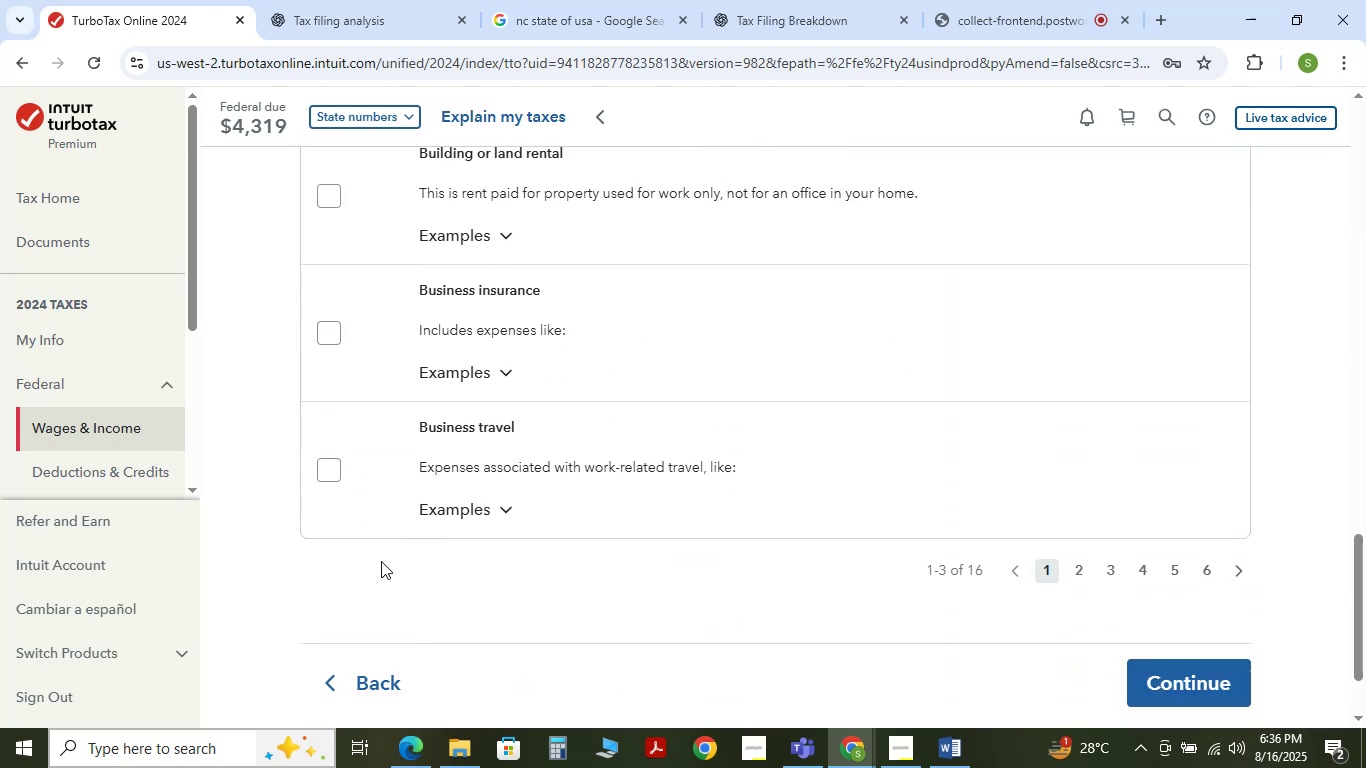 
scroll: coordinate [369, 552], scroll_direction: up, amount: 7.0
 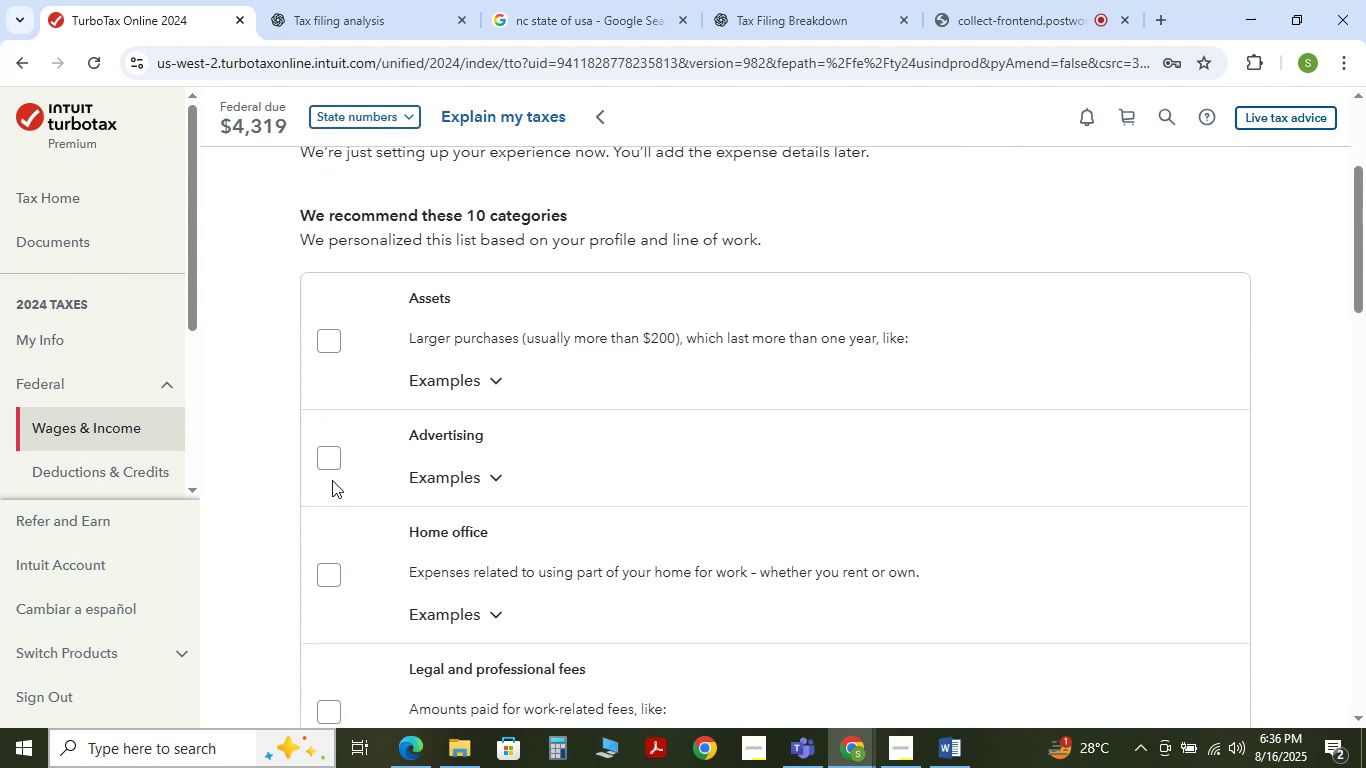 
left_click([327, 454])
 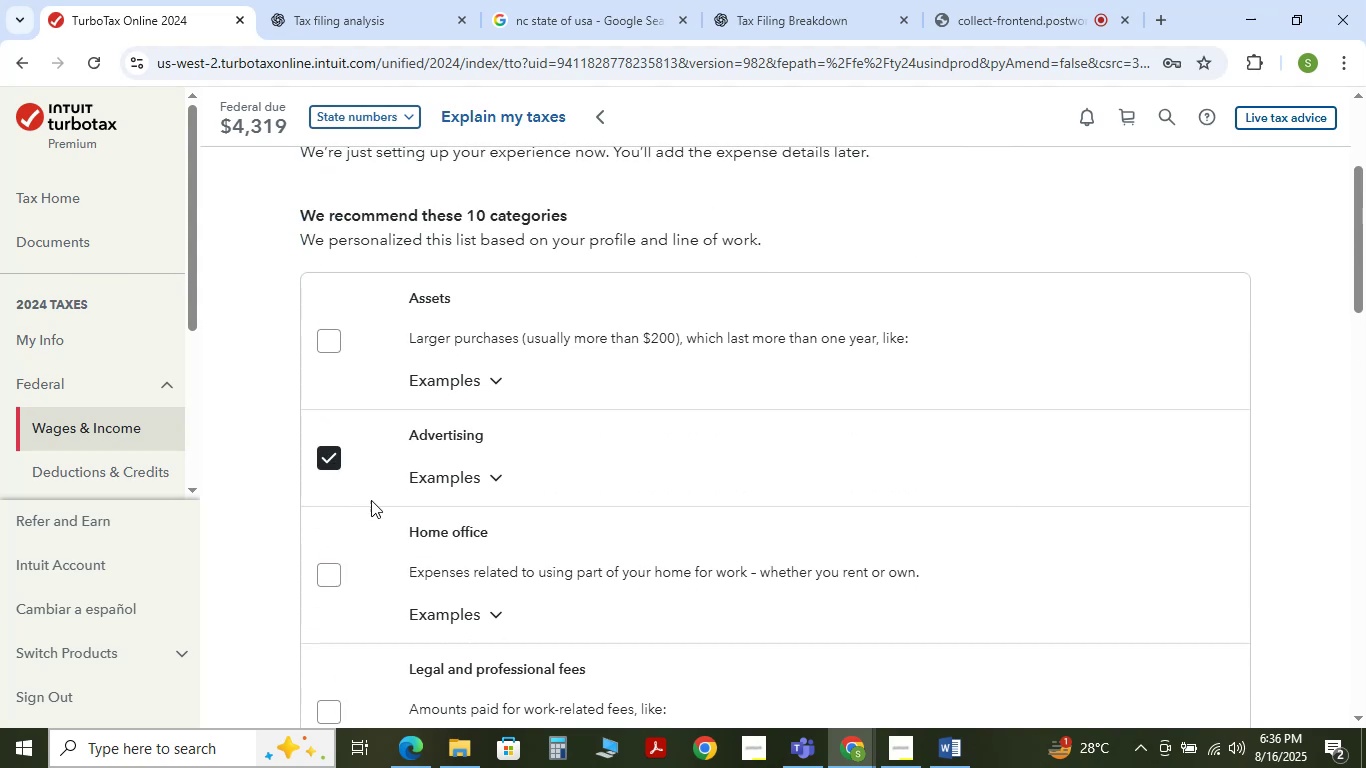 
scroll: coordinate [362, 550], scroll_direction: down, amount: 2.0
 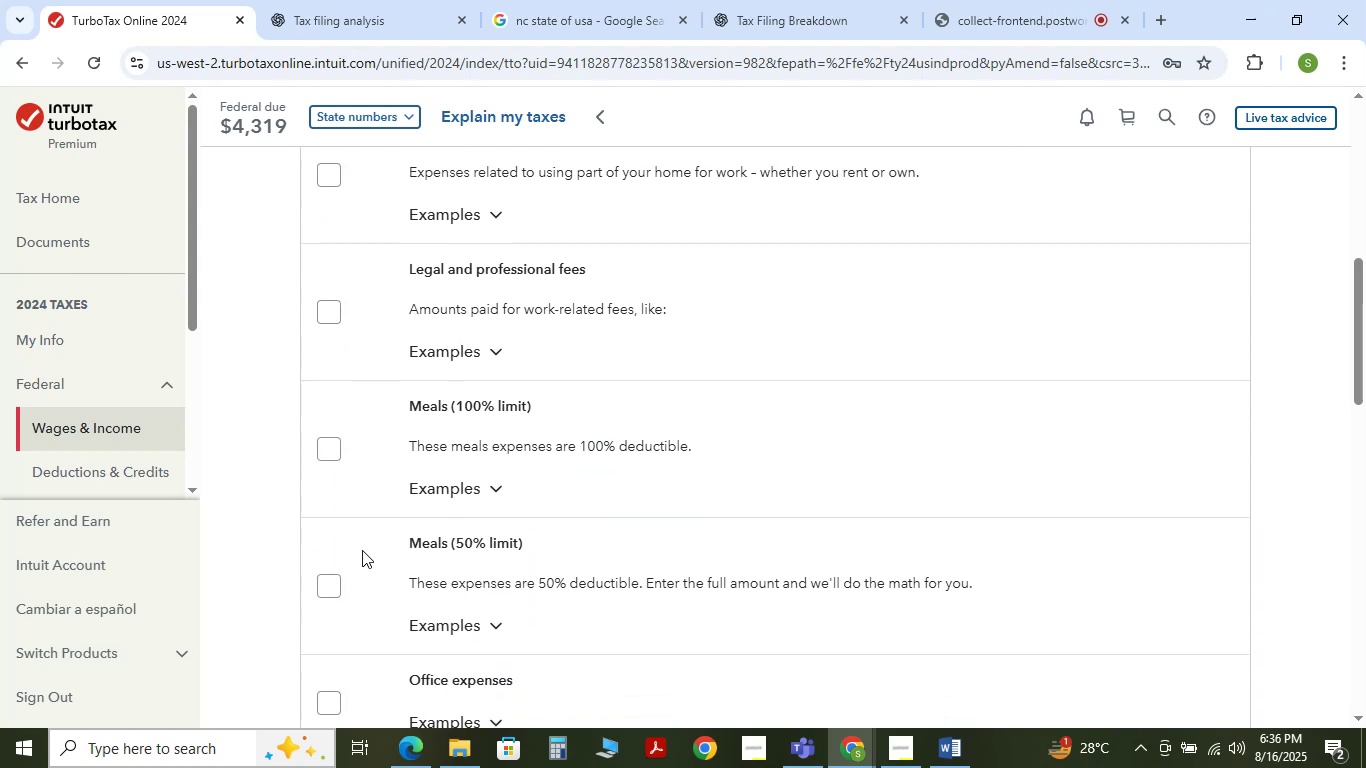 
left_click([332, 575])
 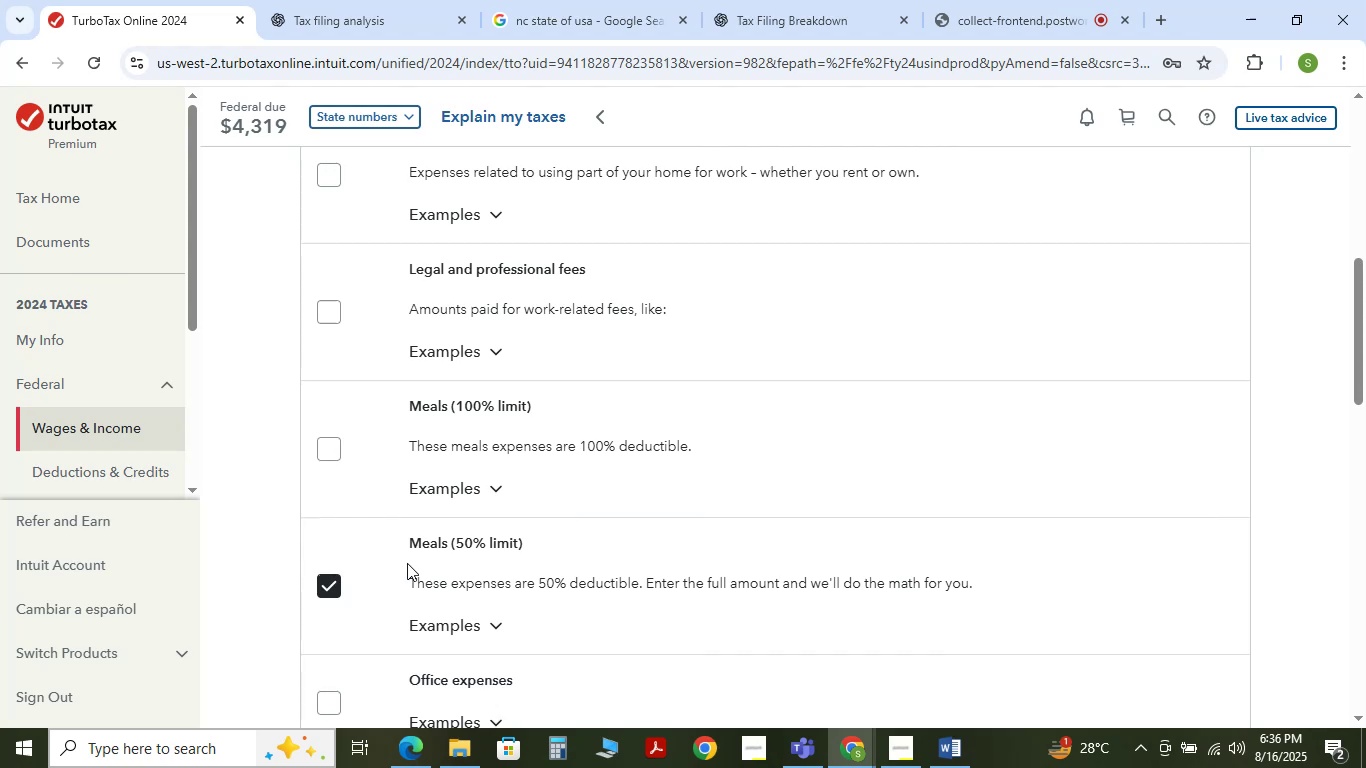 
scroll: coordinate [411, 562], scroll_direction: down, amount: 1.0
 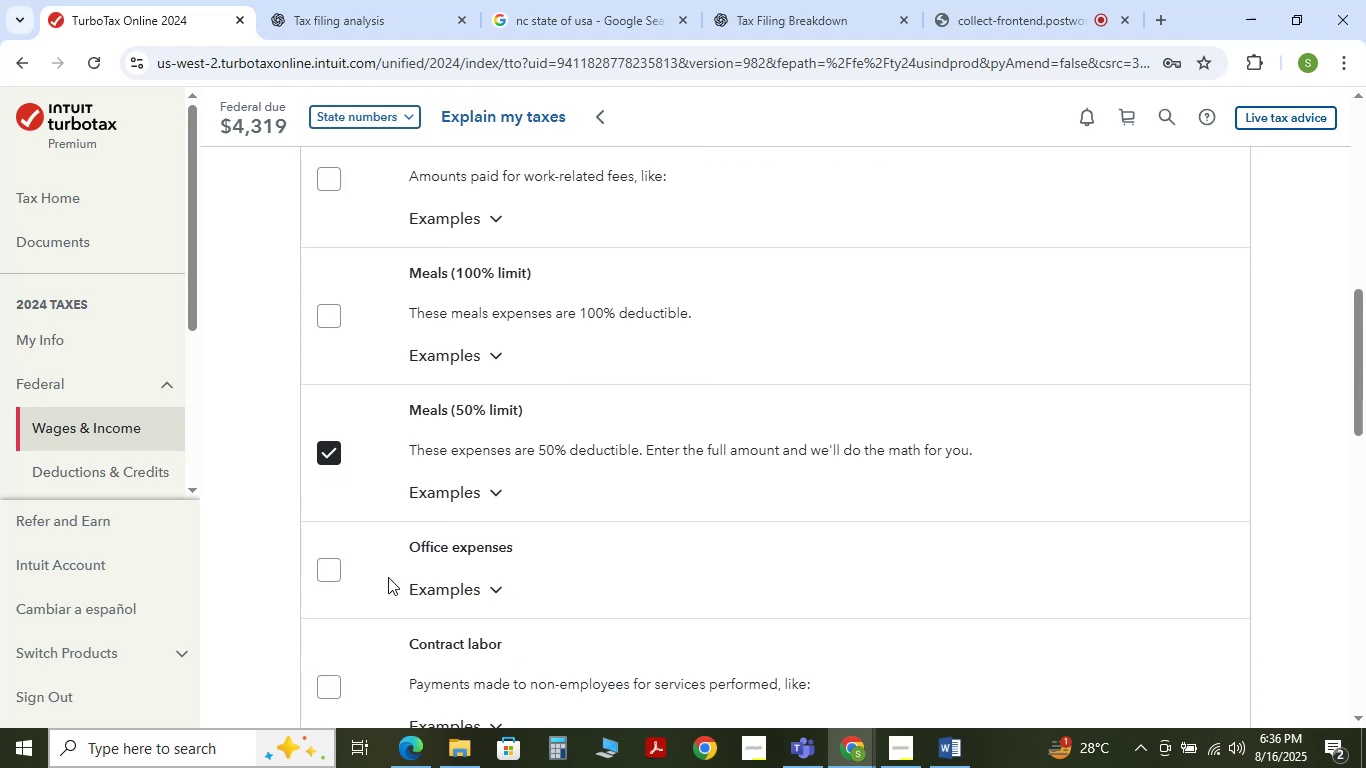 
scroll: coordinate [375, 561], scroll_direction: up, amount: 2.0
 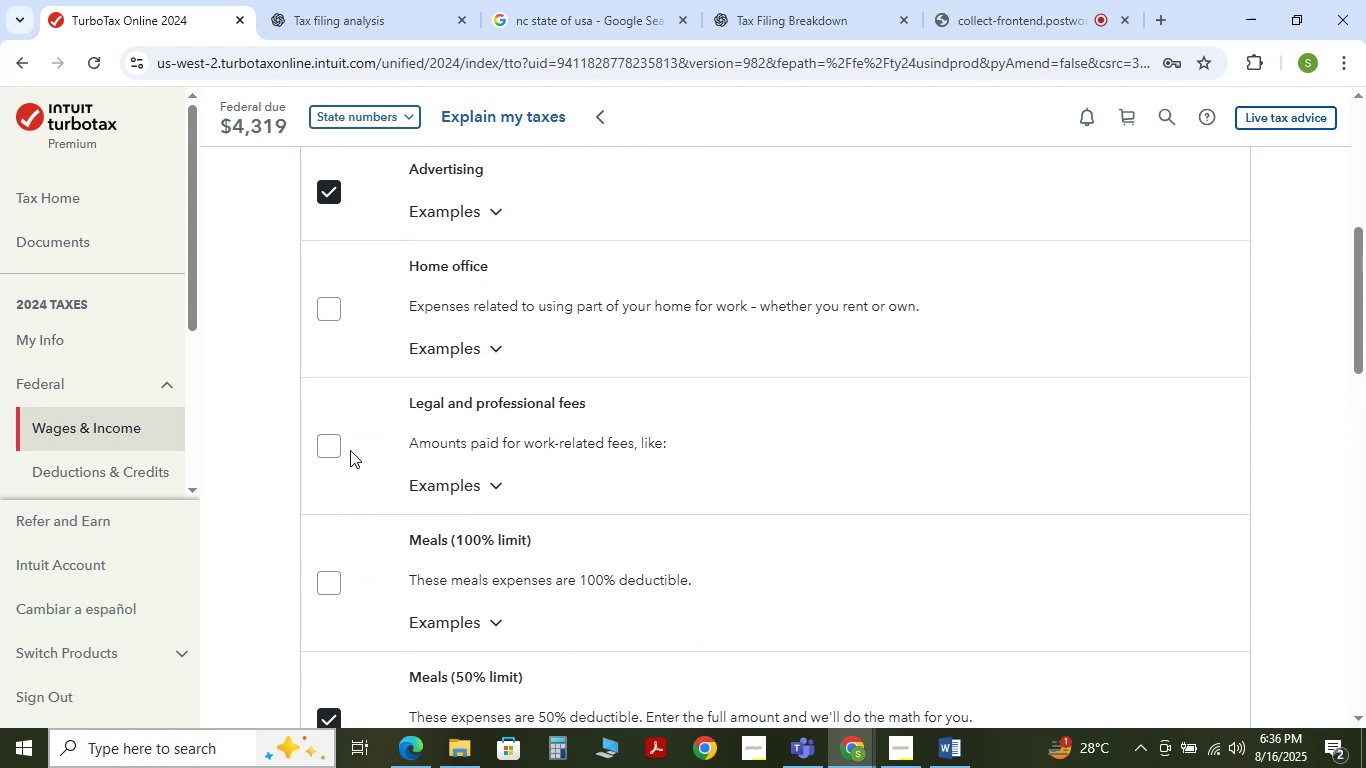 
wait(6.02)
 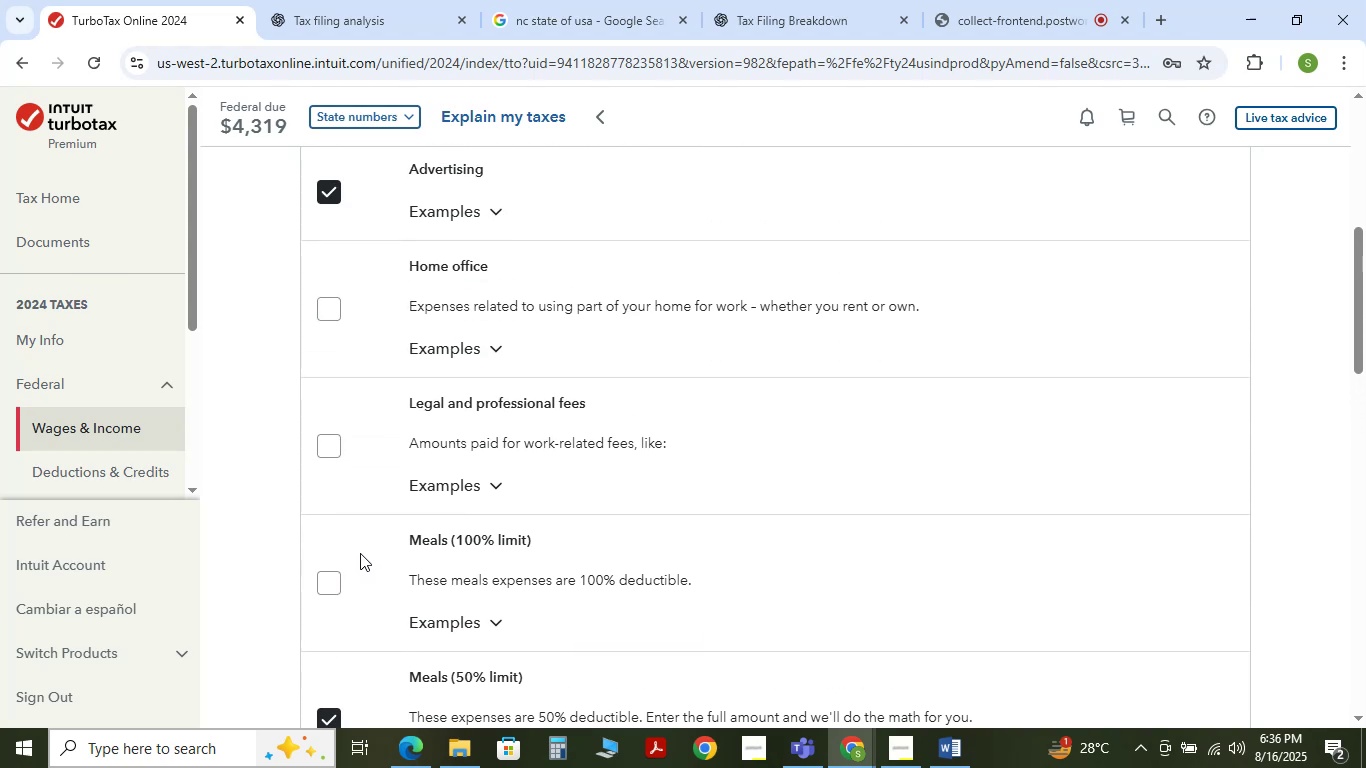 
left_click([336, 440])
 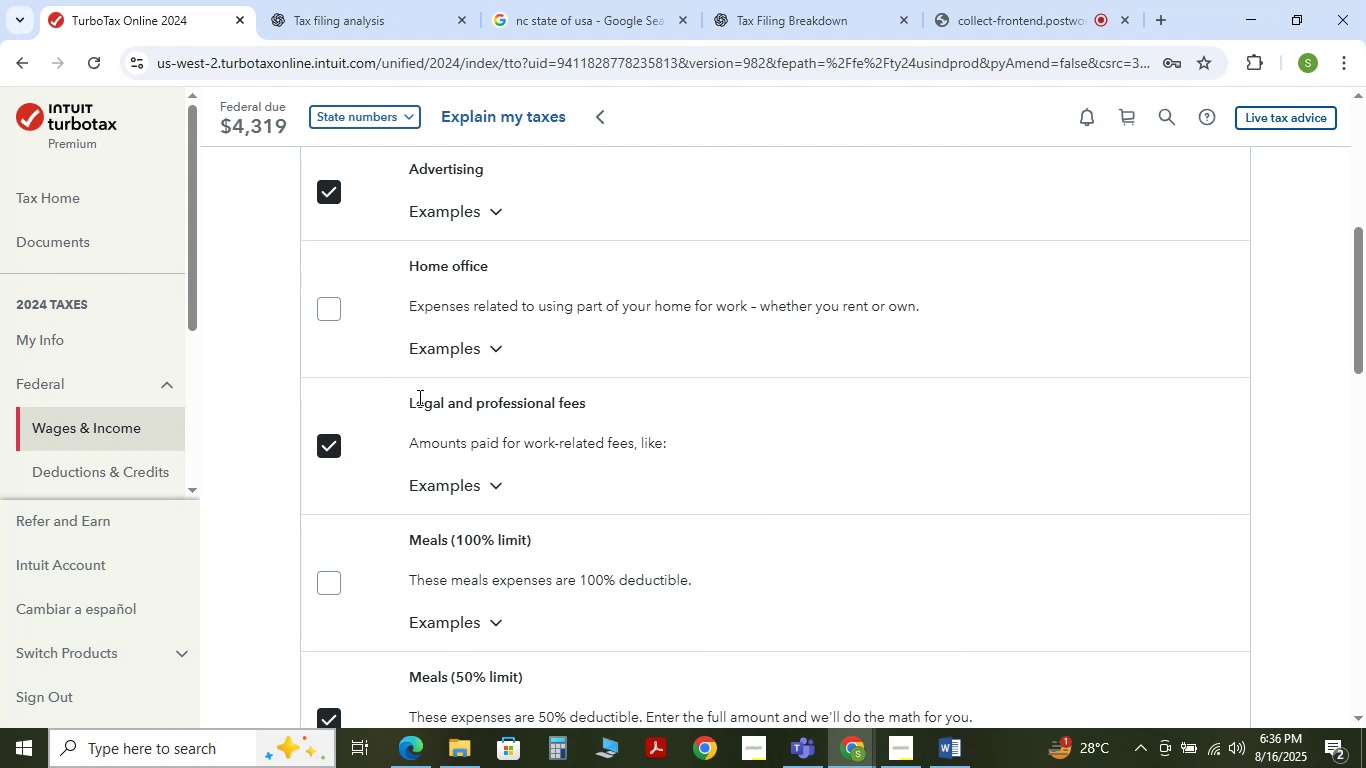 
scroll: coordinate [909, 472], scroll_direction: down, amount: 15.0
 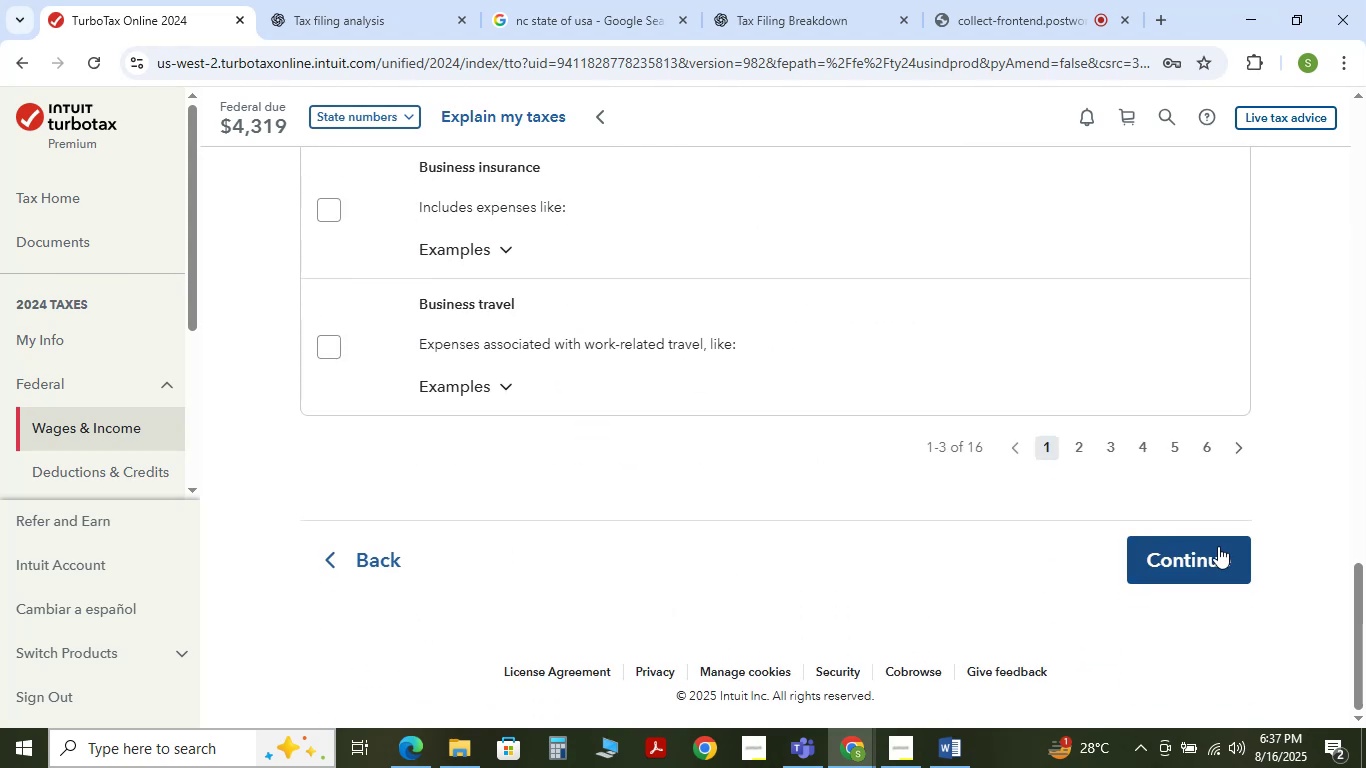 
left_click([1207, 552])
 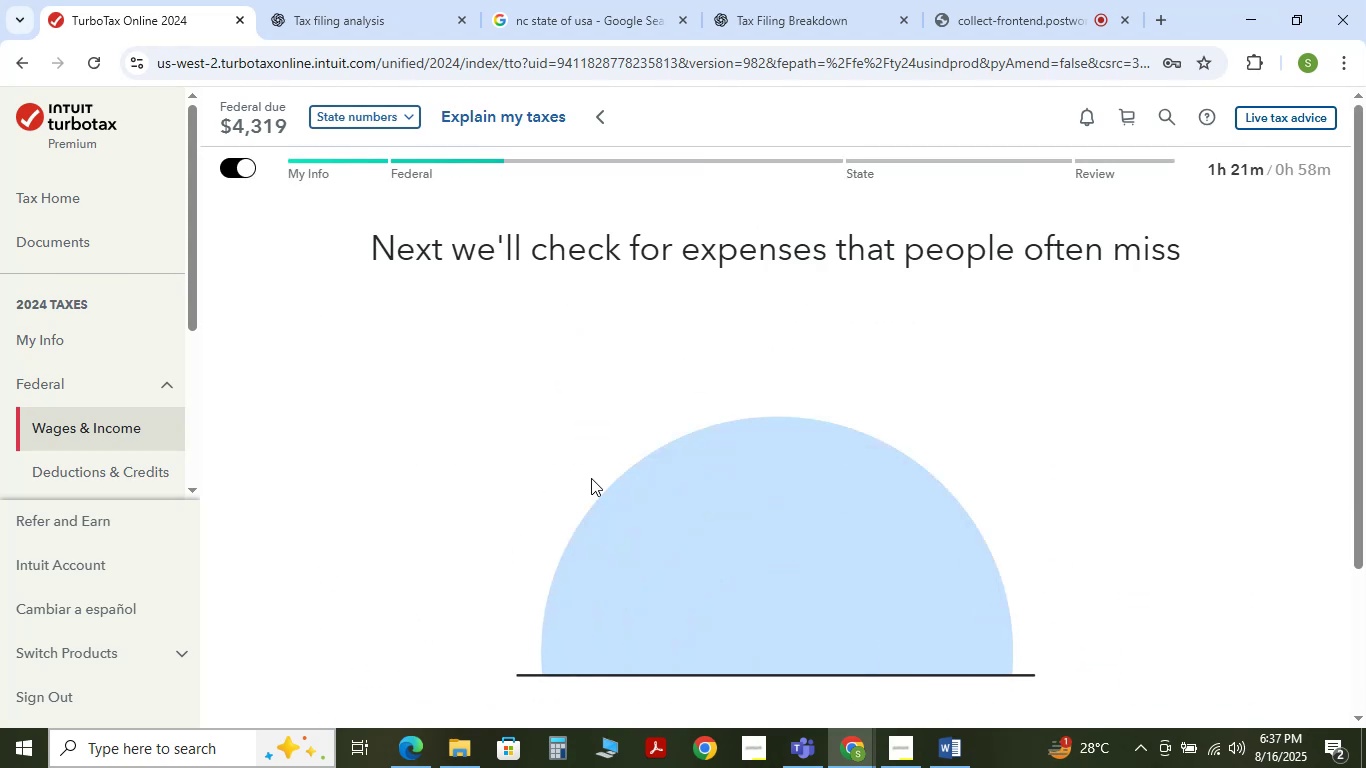 
wait(5.33)
 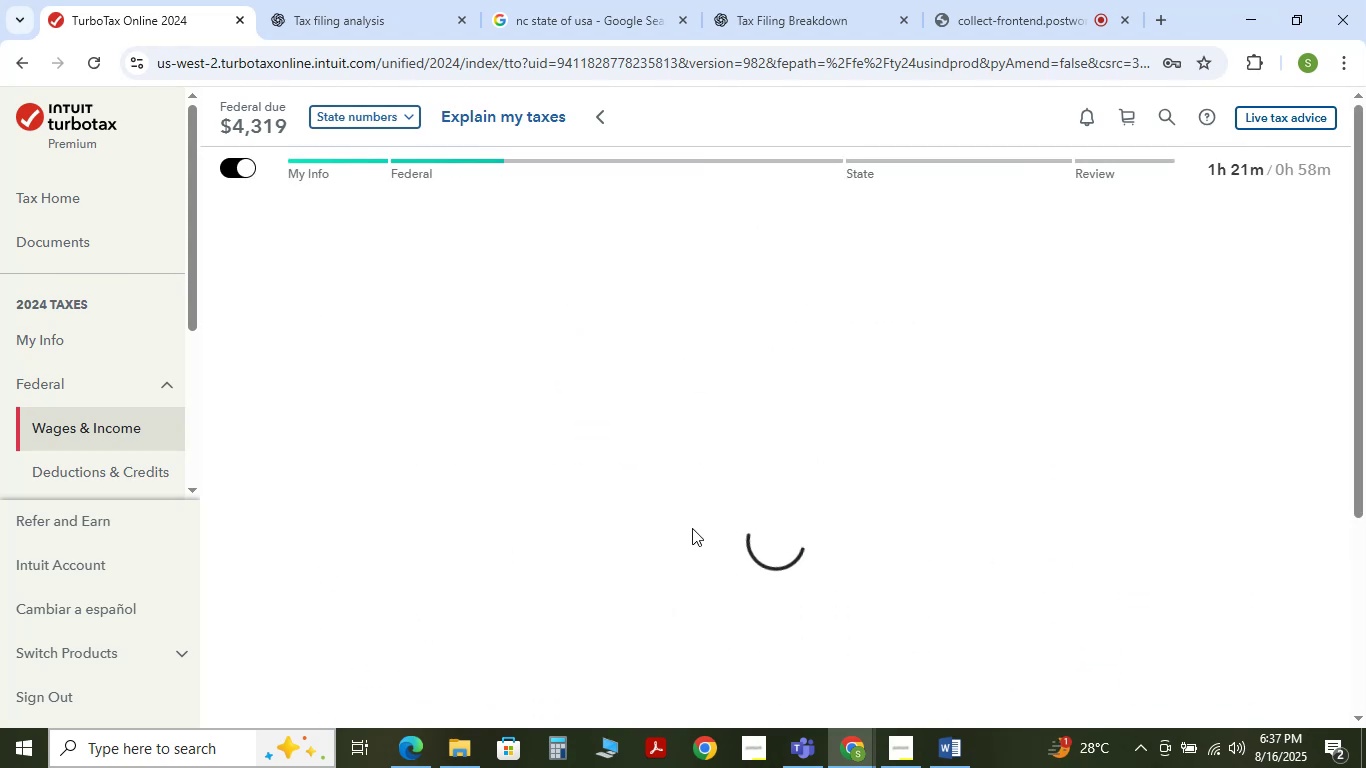 
mouse_move([902, 440])
 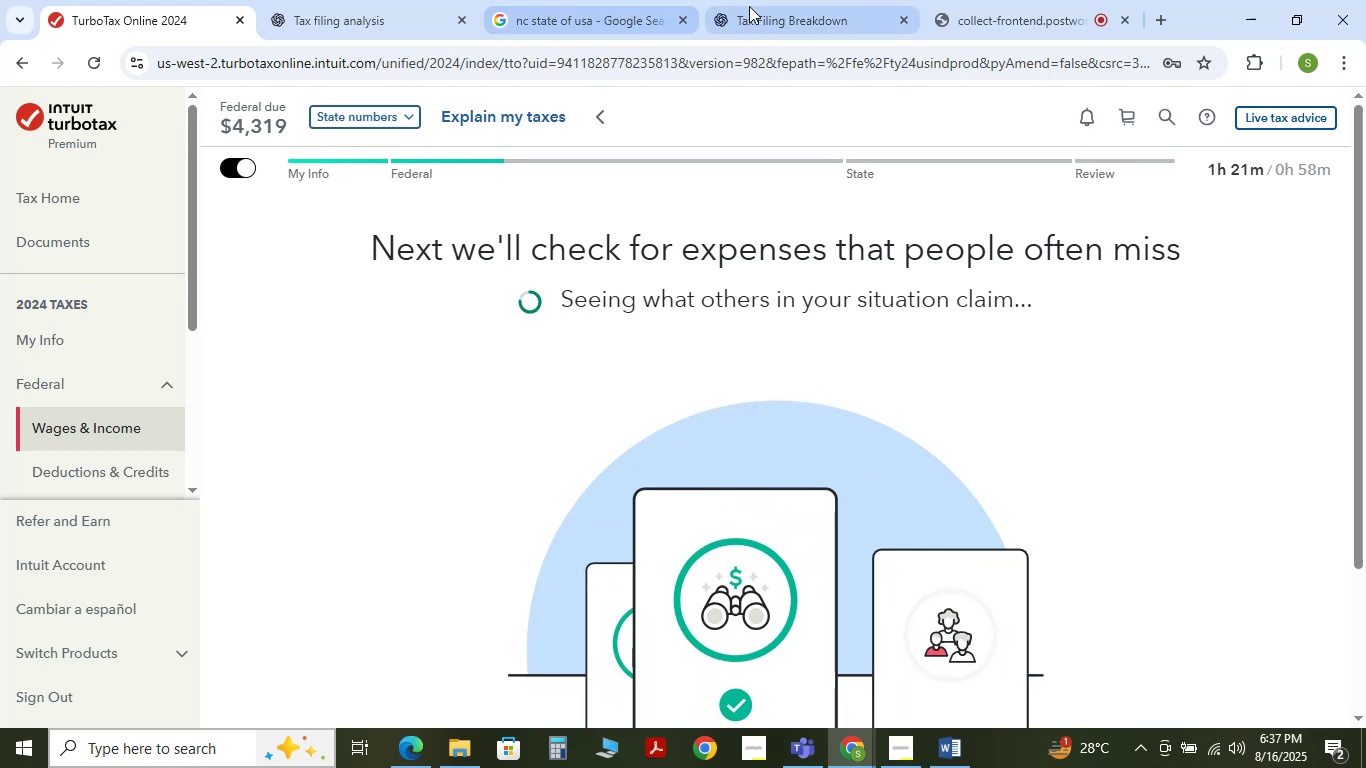 
left_click([754, 0])
 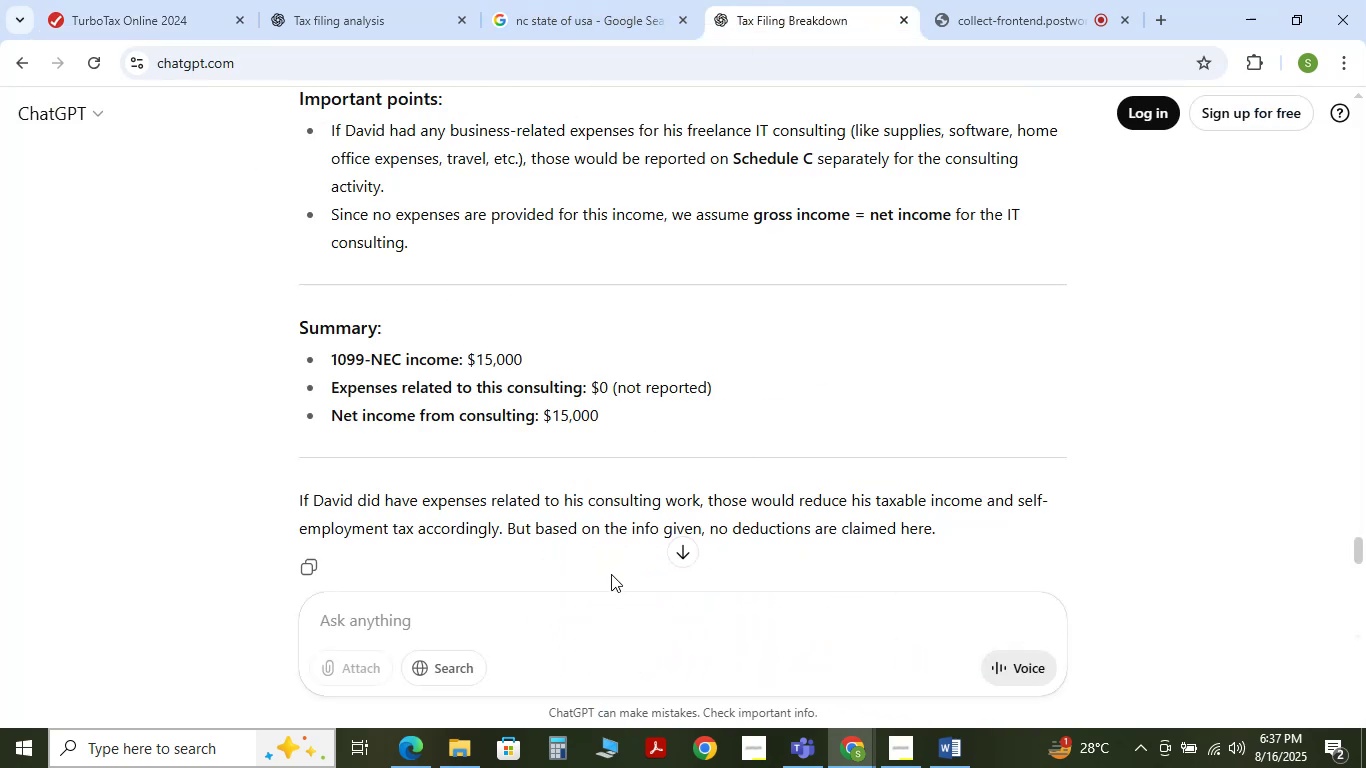 
type(i yj)
key(Backspace)
key(Backspace)
type(this is compulsary to add expenses )
 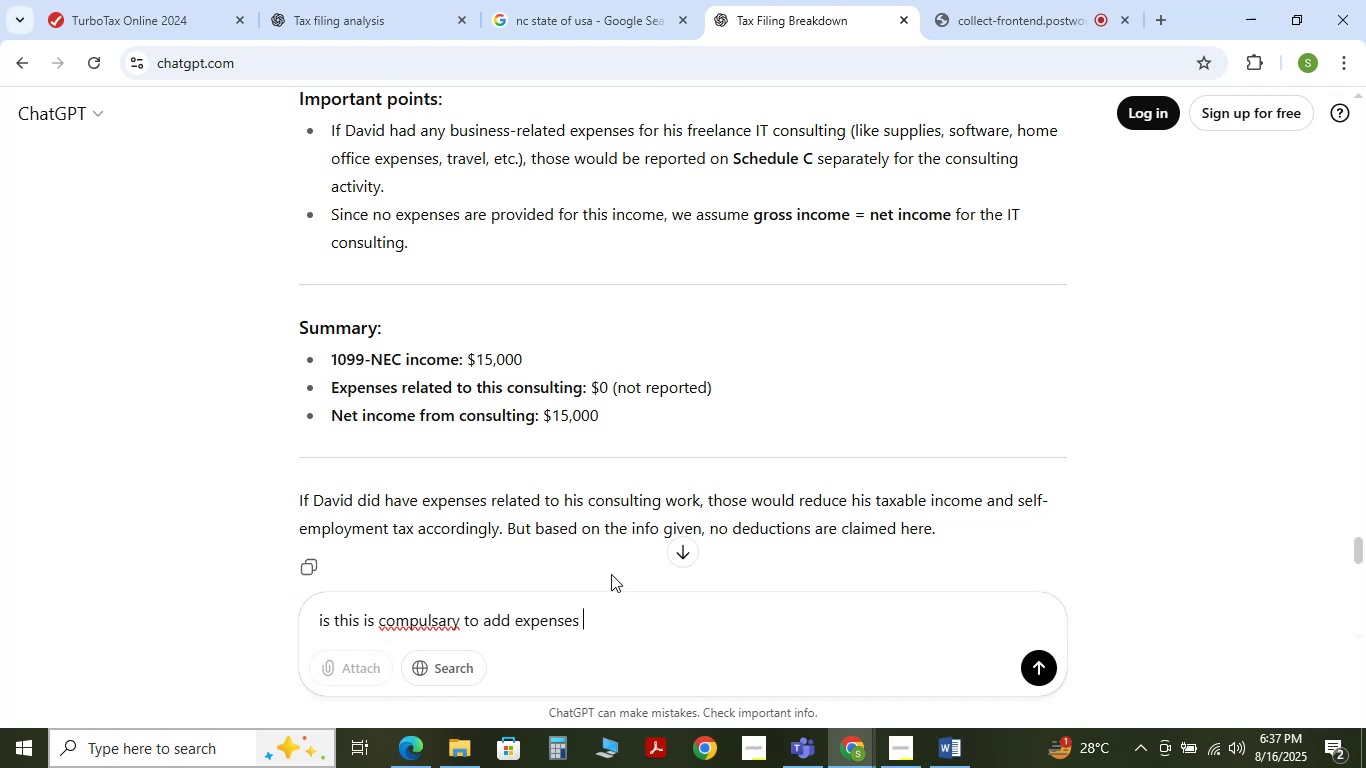 
wait(7.52)
 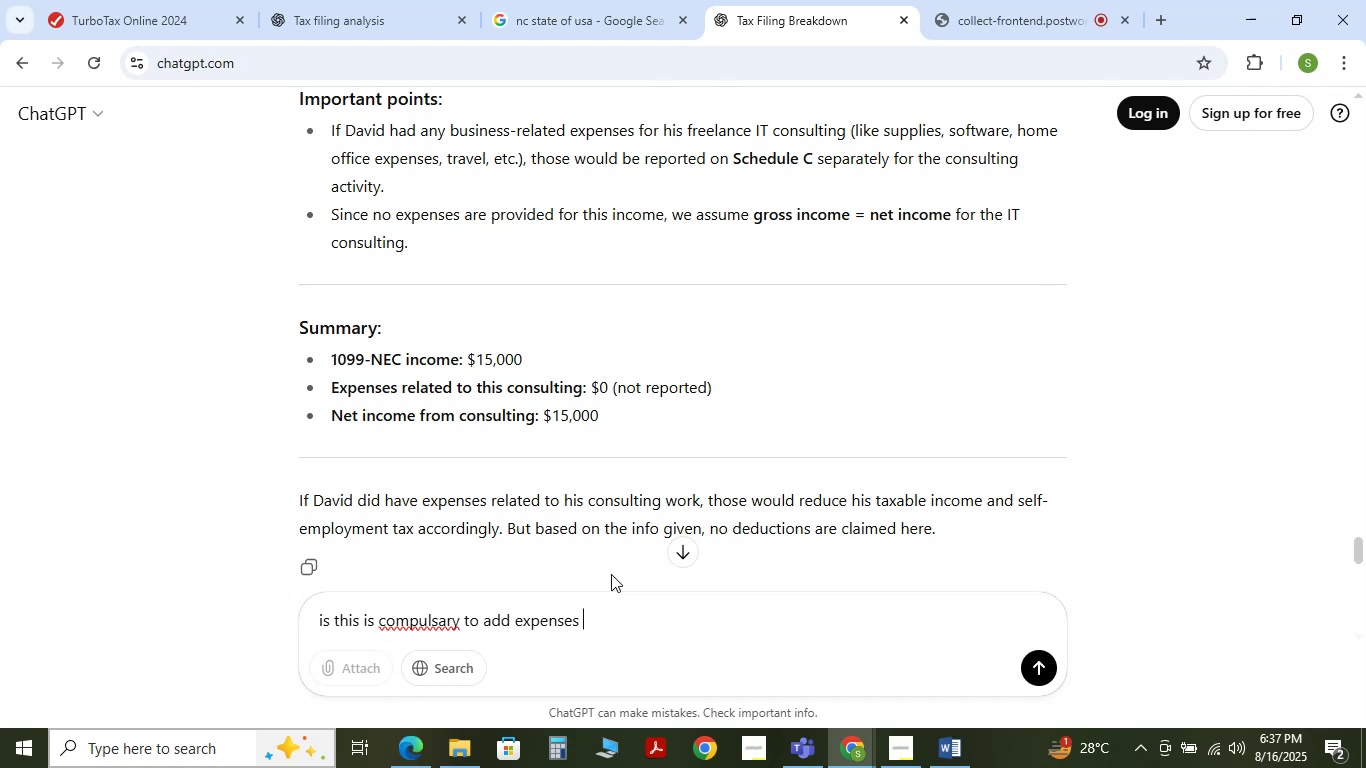 
type(to file tax )
 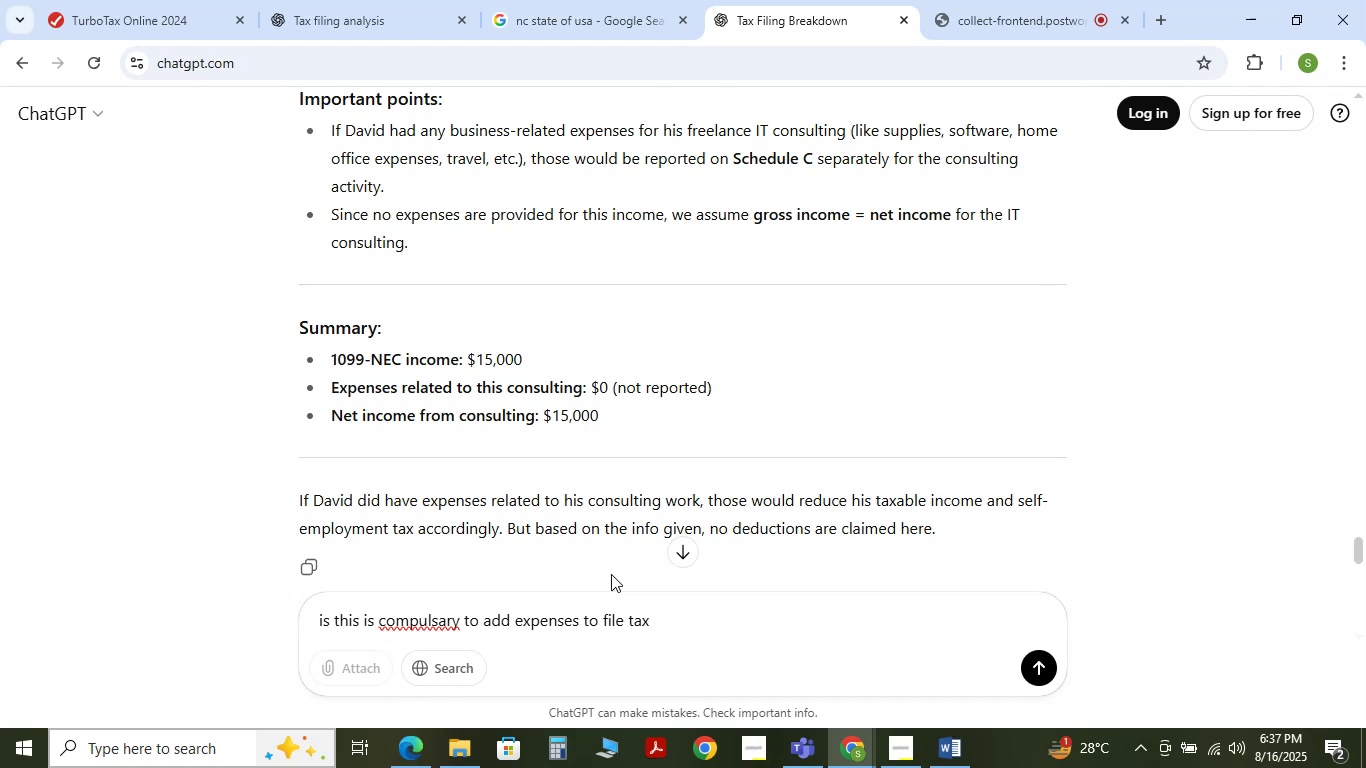 
wait(7.58)
 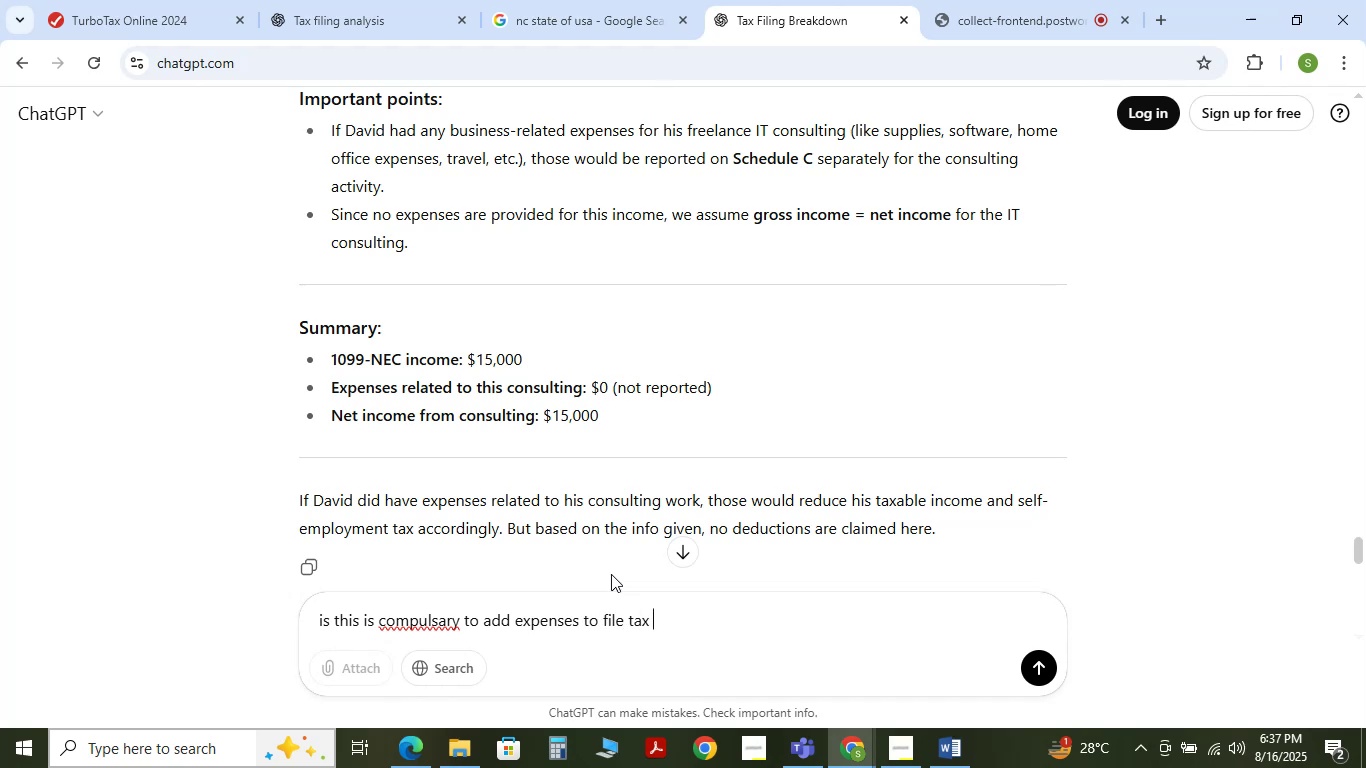 
type(fo any busniess)
 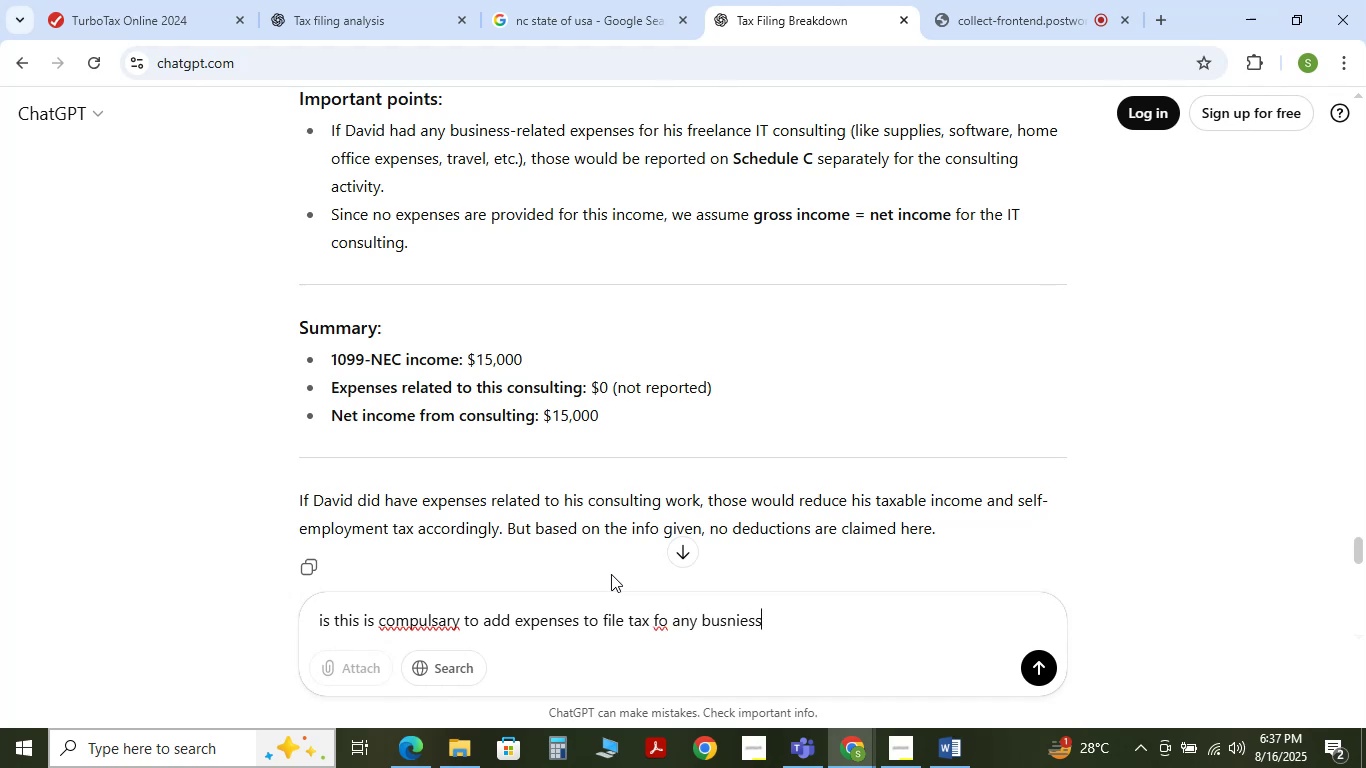 
key(Enter)
 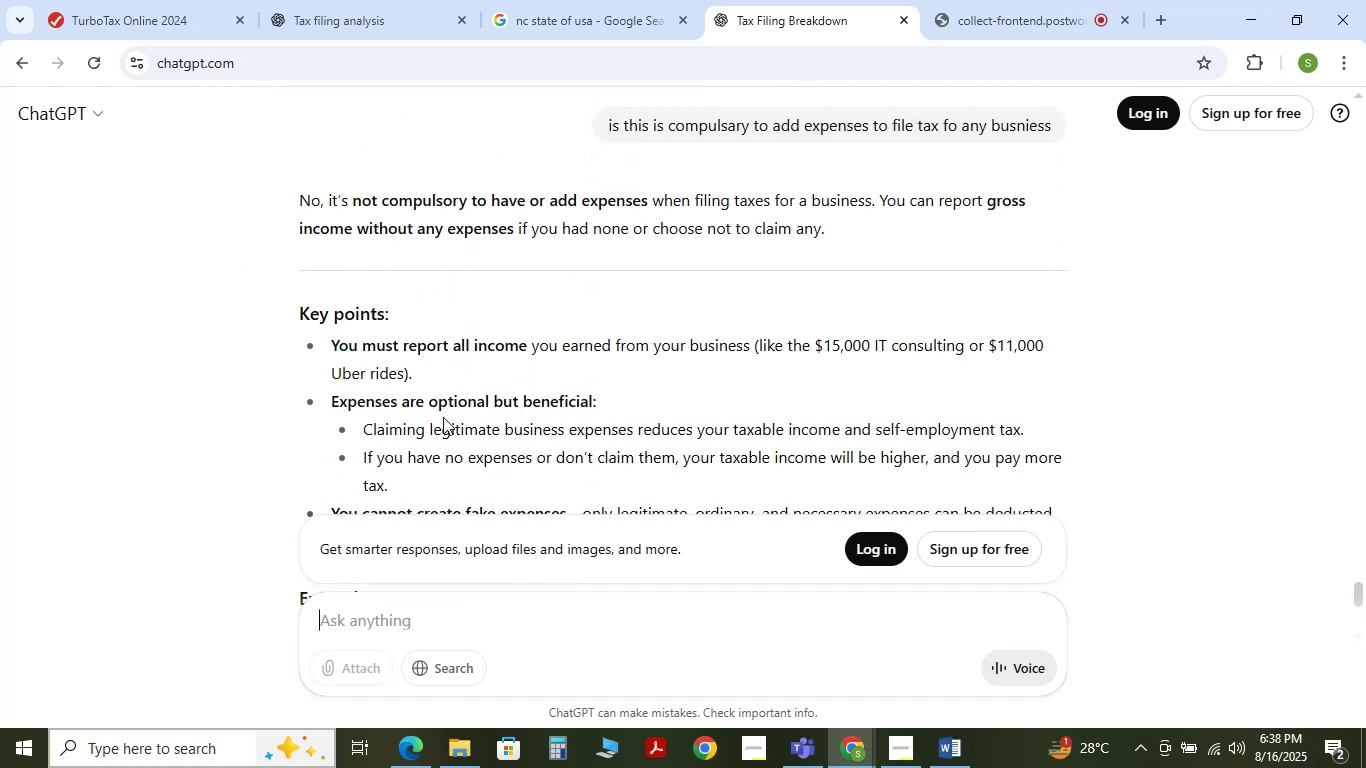 
wait(5.15)
 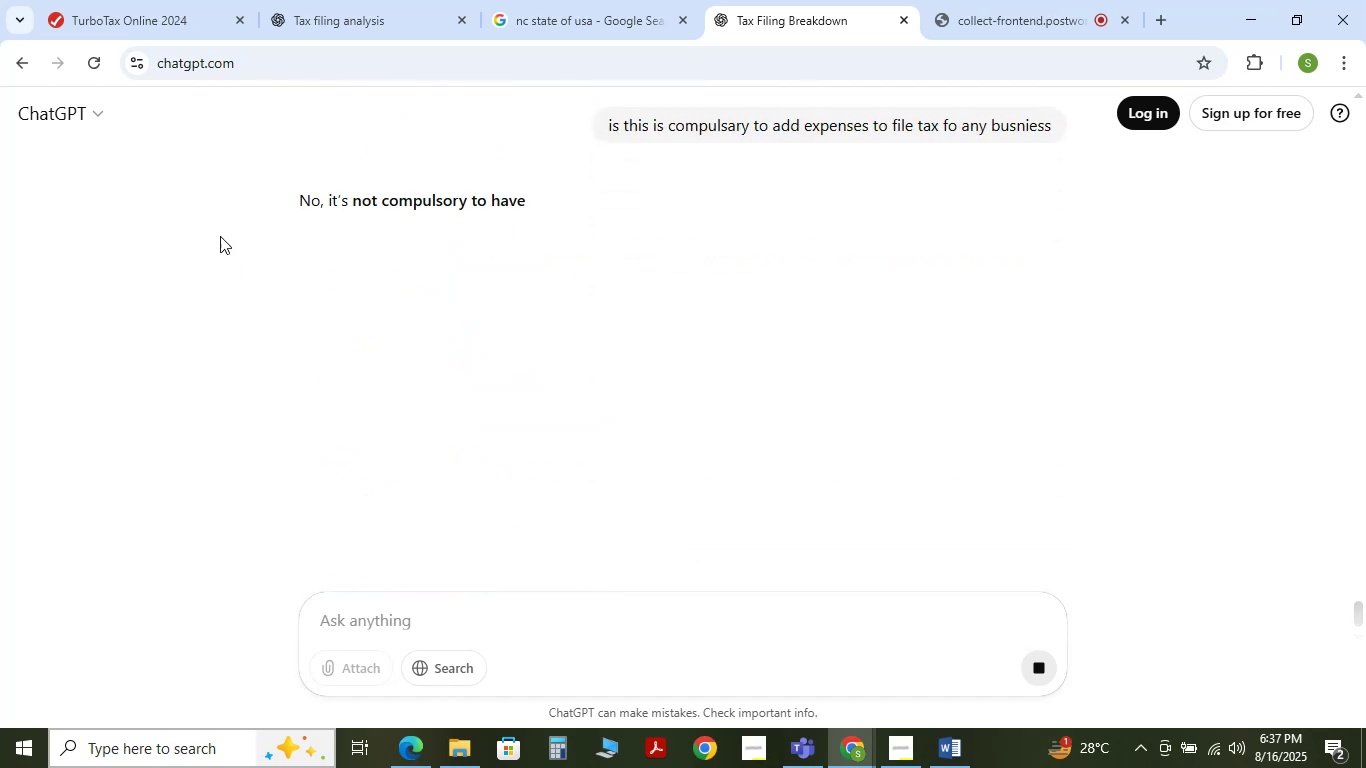 
left_click([186, 0])
 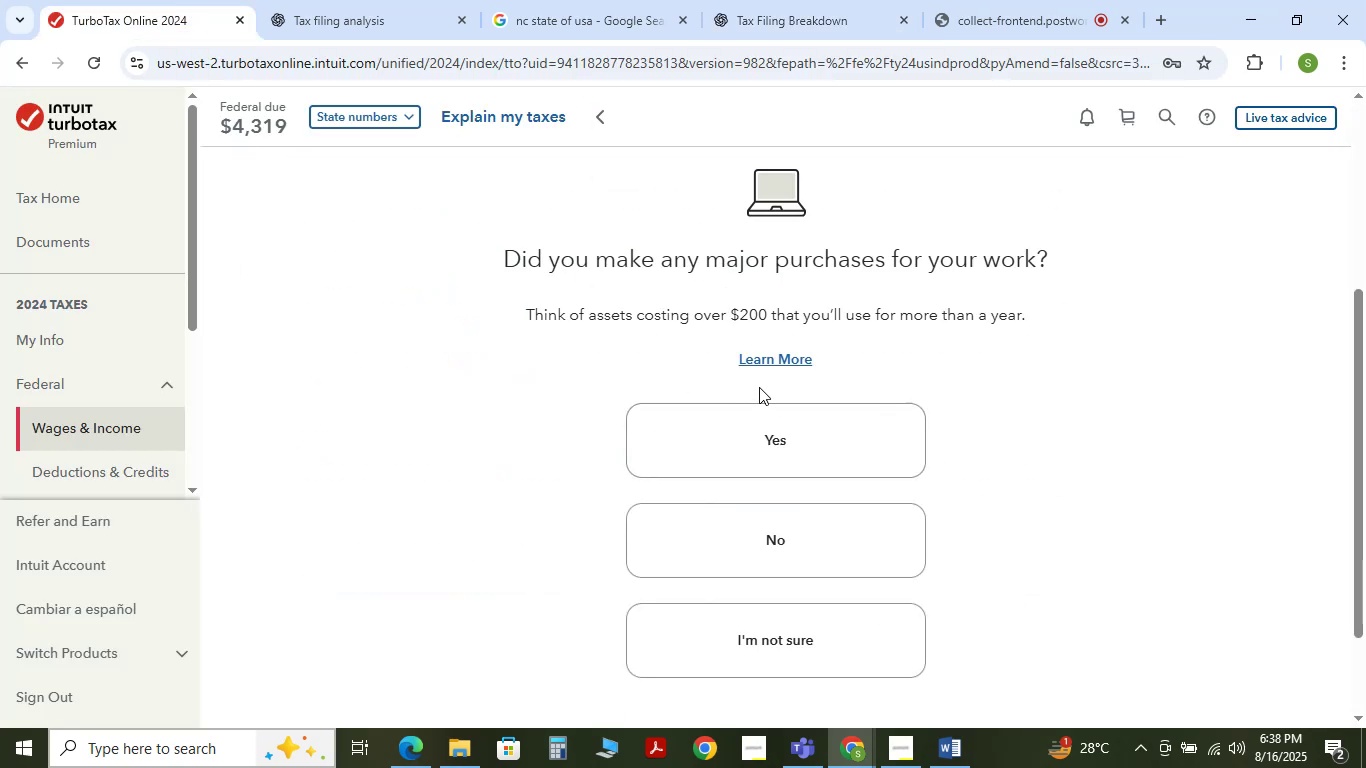 
wait(8.24)
 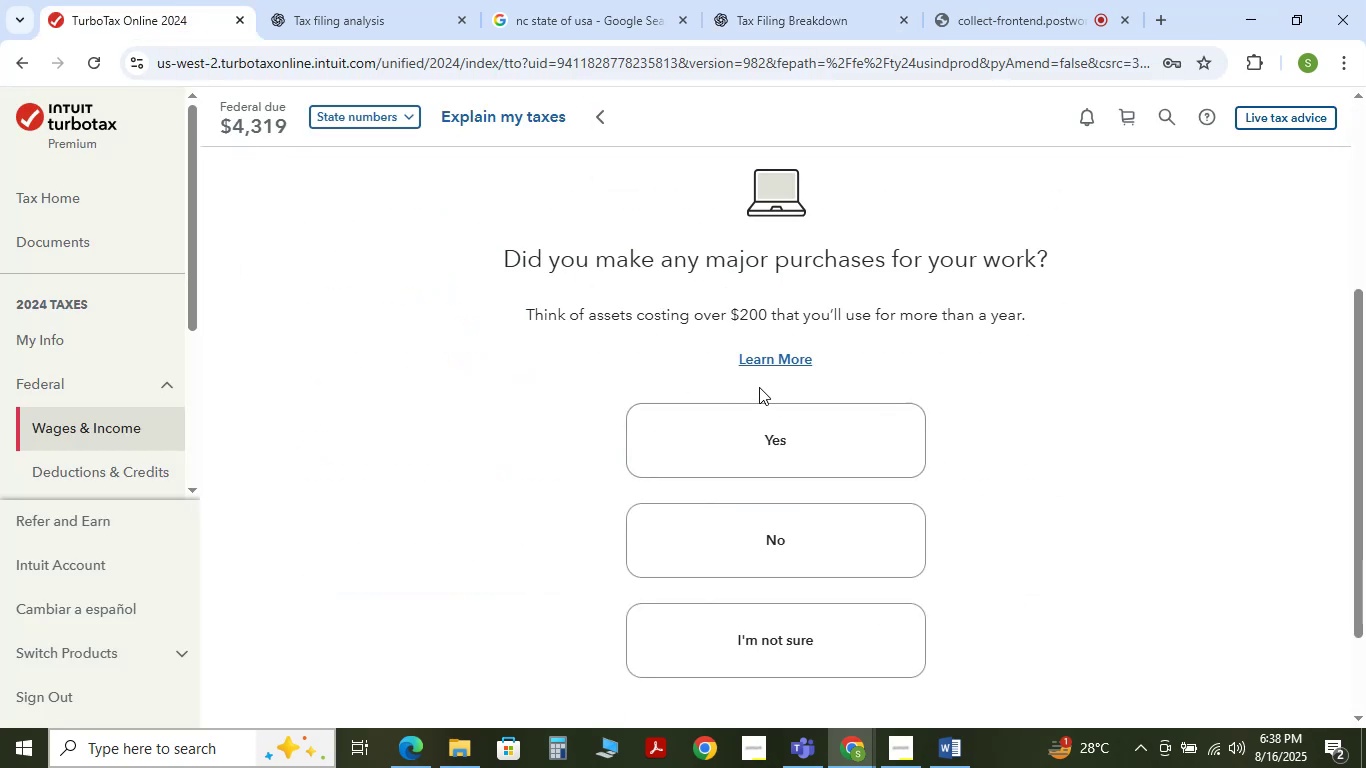 
left_click([843, 559])
 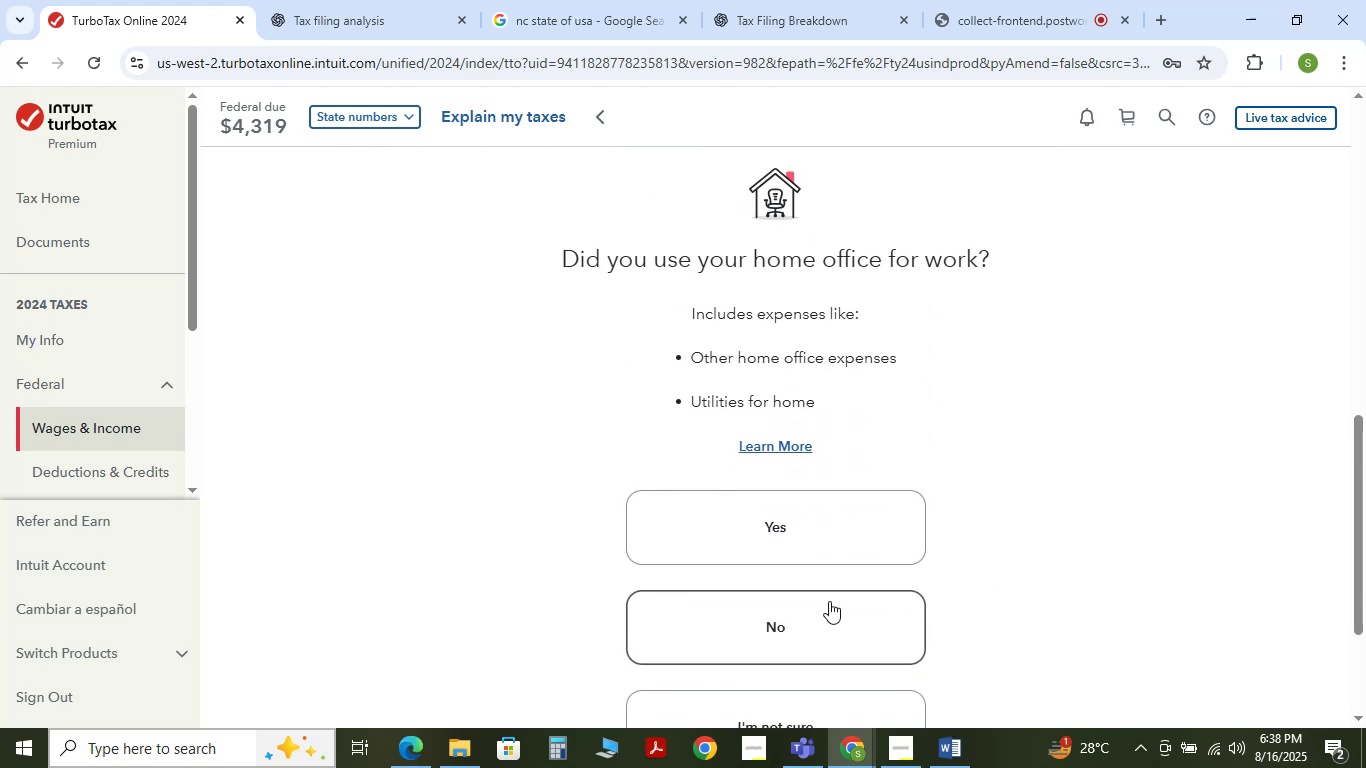 
scroll: coordinate [843, 597], scroll_direction: down, amount: 1.0
 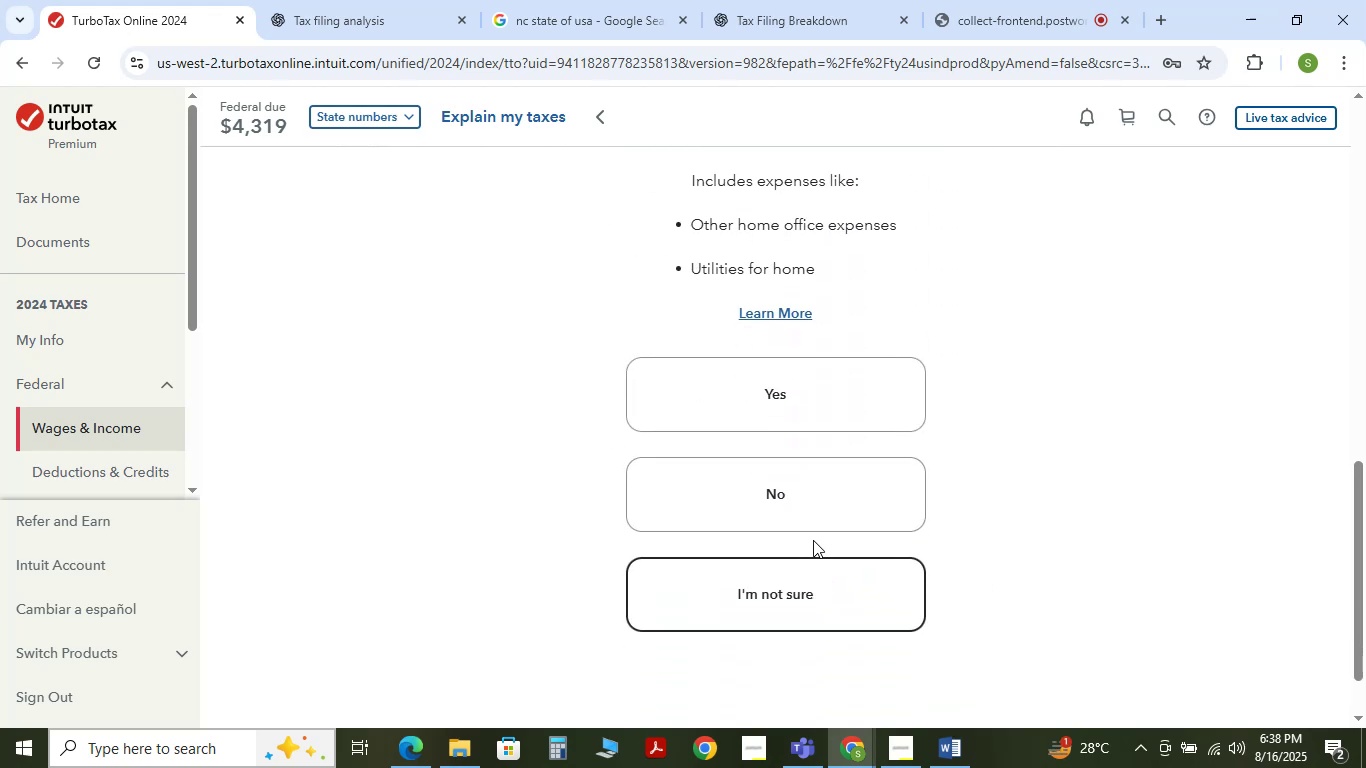 
left_click([806, 524])
 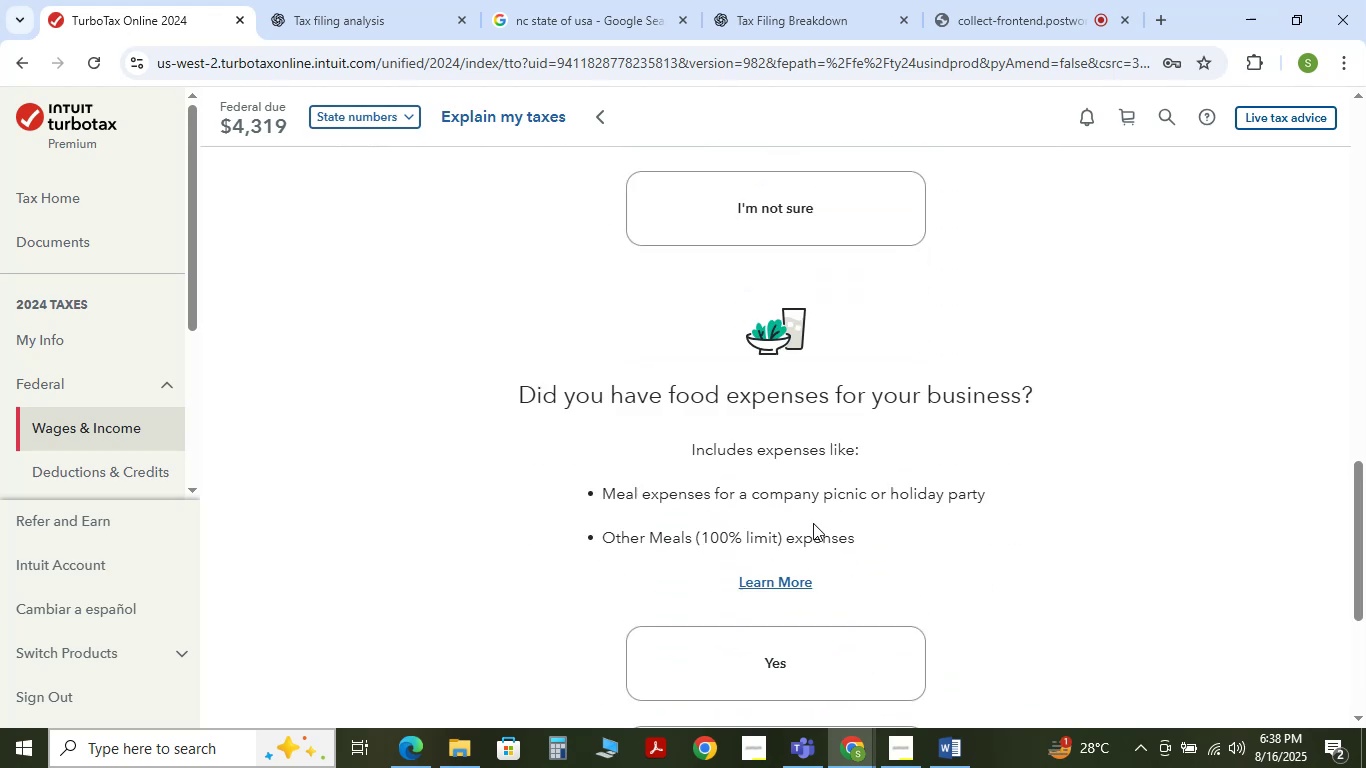 
scroll: coordinate [813, 512], scroll_direction: up, amount: 10.0
 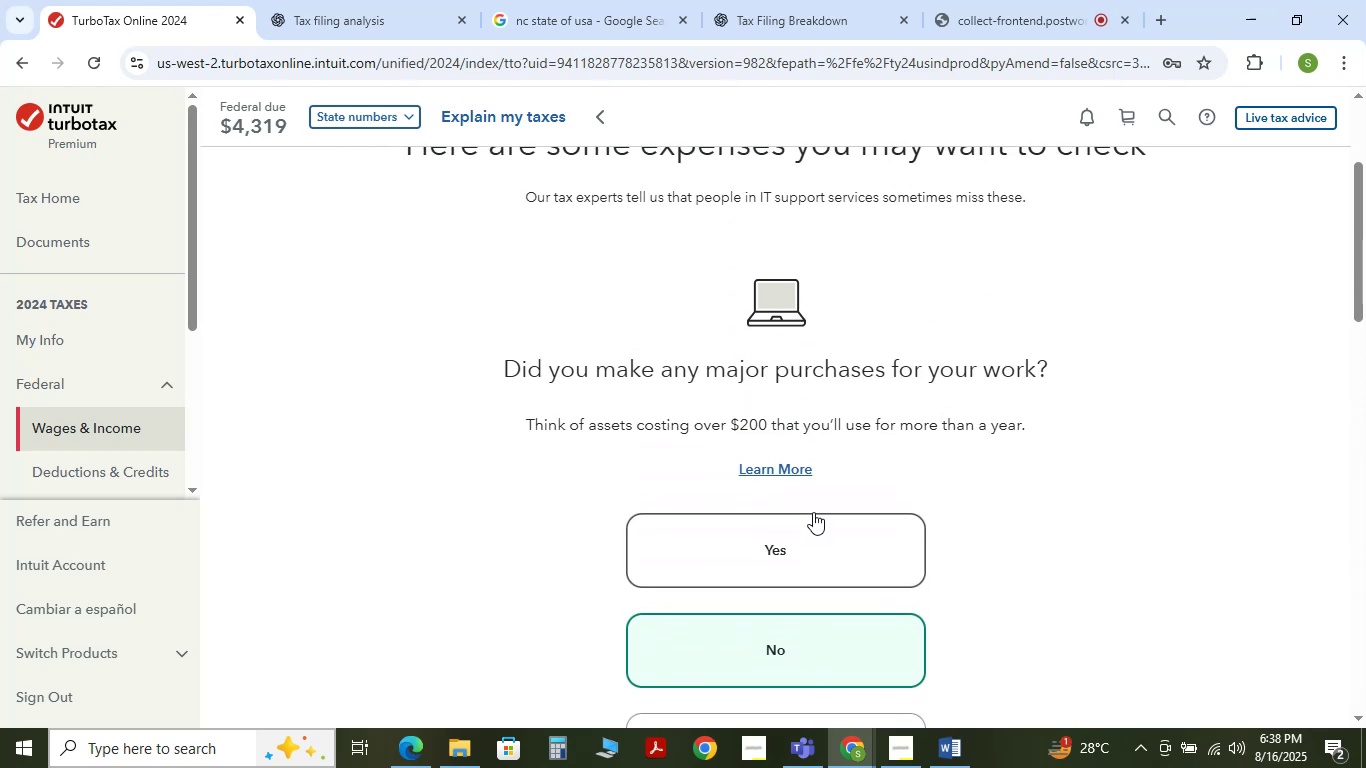 
scroll: coordinate [813, 512], scroll_direction: down, amount: 6.0
 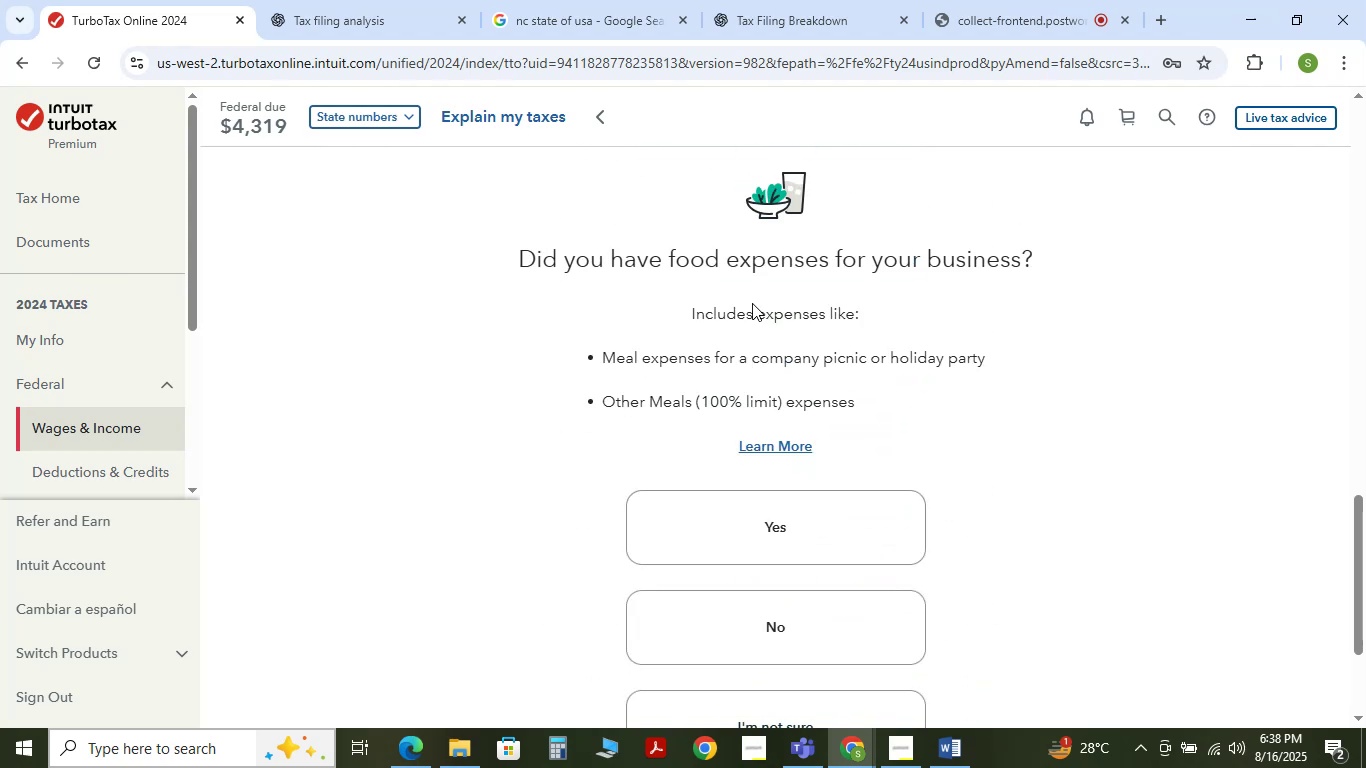 
wait(6.02)
 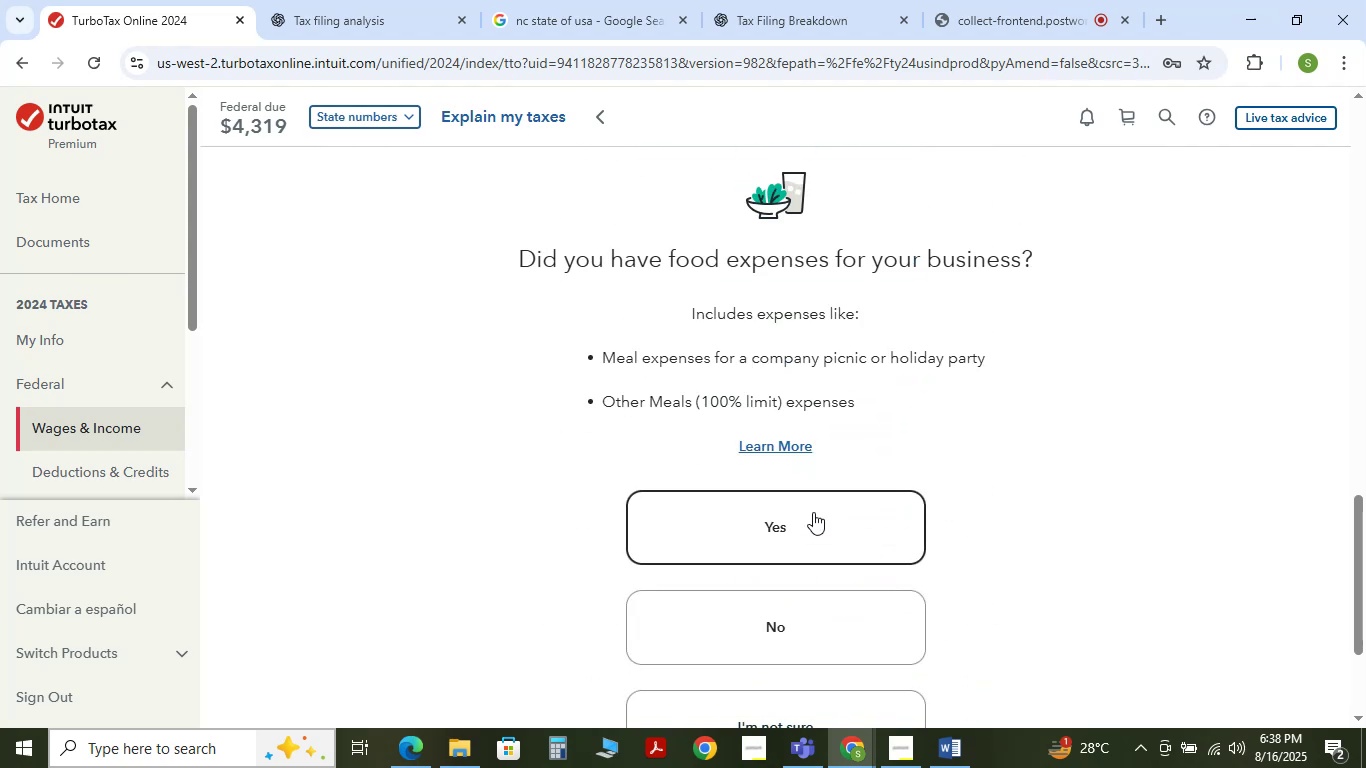 
scroll: coordinate [882, 335], scroll_direction: down, amount: 2.0
 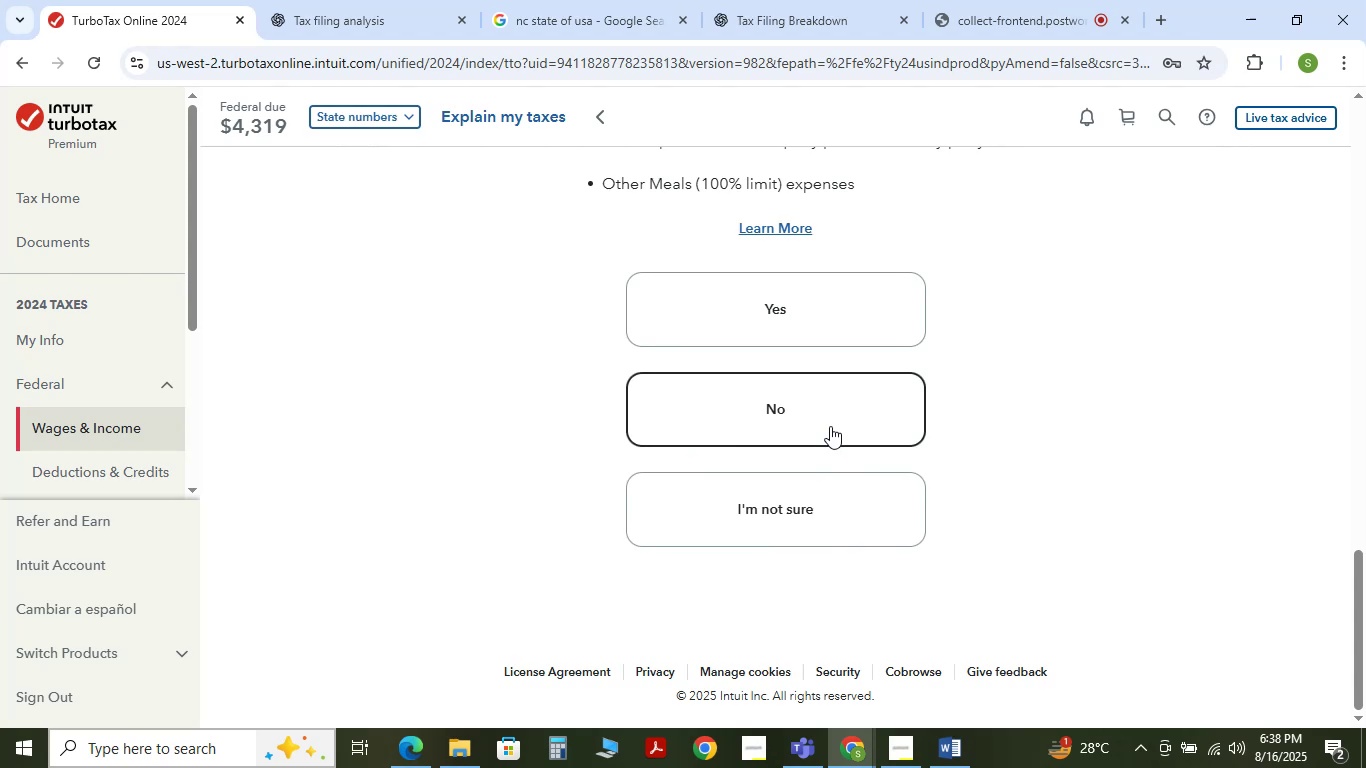 
left_click([830, 421])
 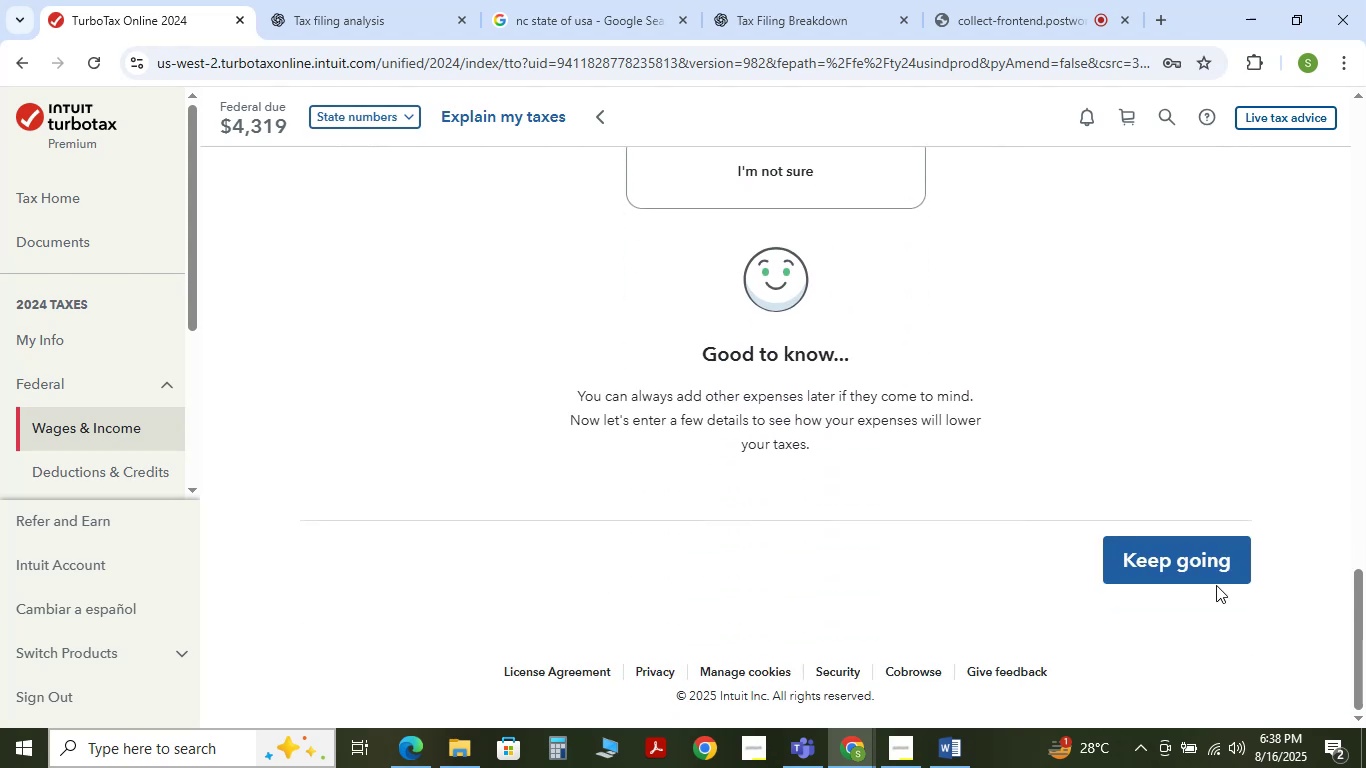 
left_click([1194, 582])
 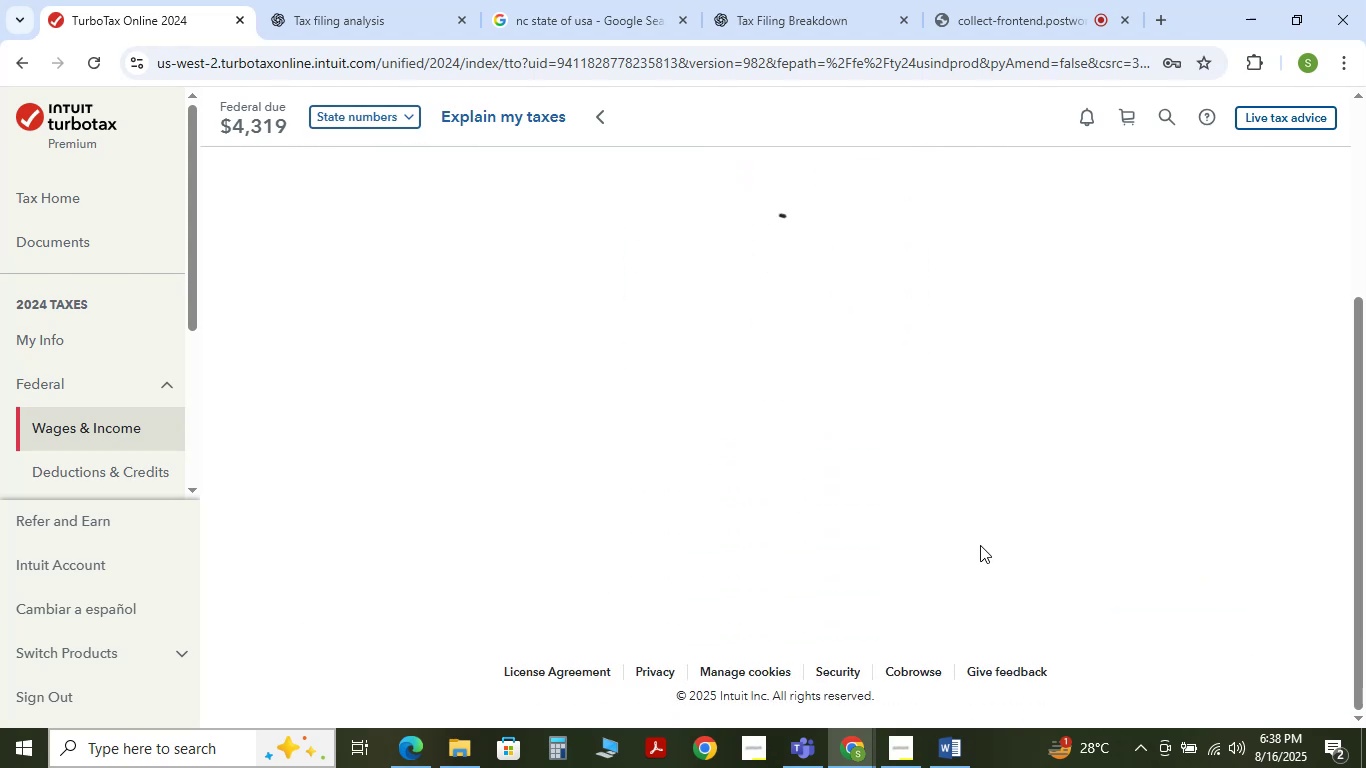 
wait(5.01)
 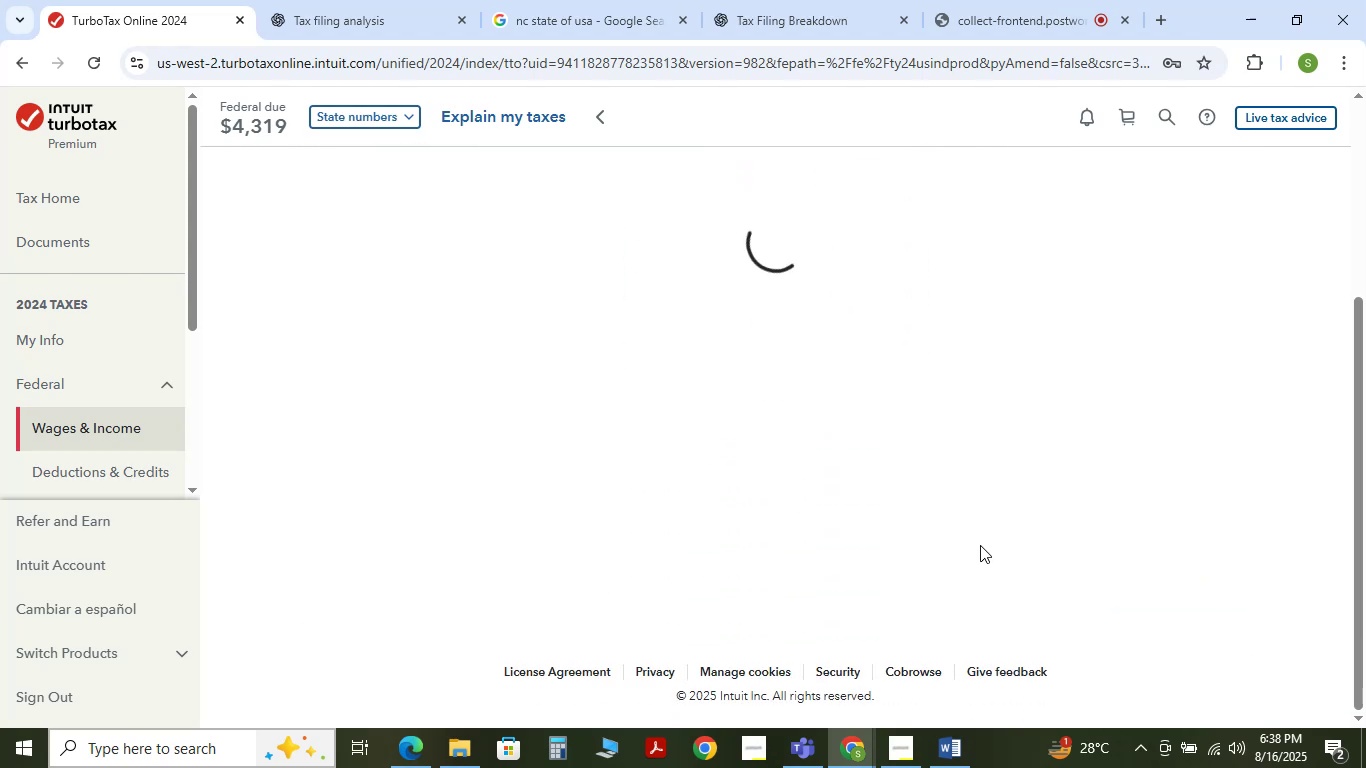 
scroll: coordinate [937, 495], scroll_direction: down, amount: 2.0
 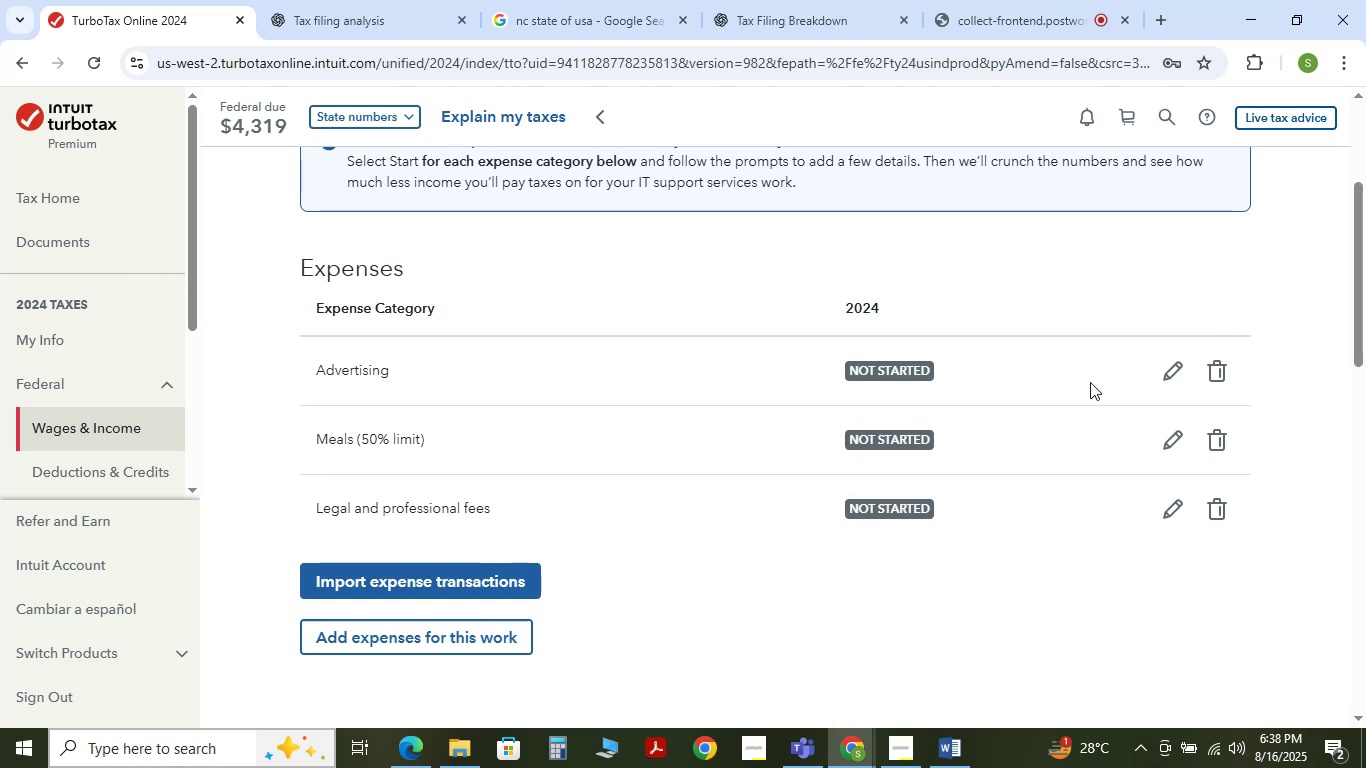 
wait(5.59)
 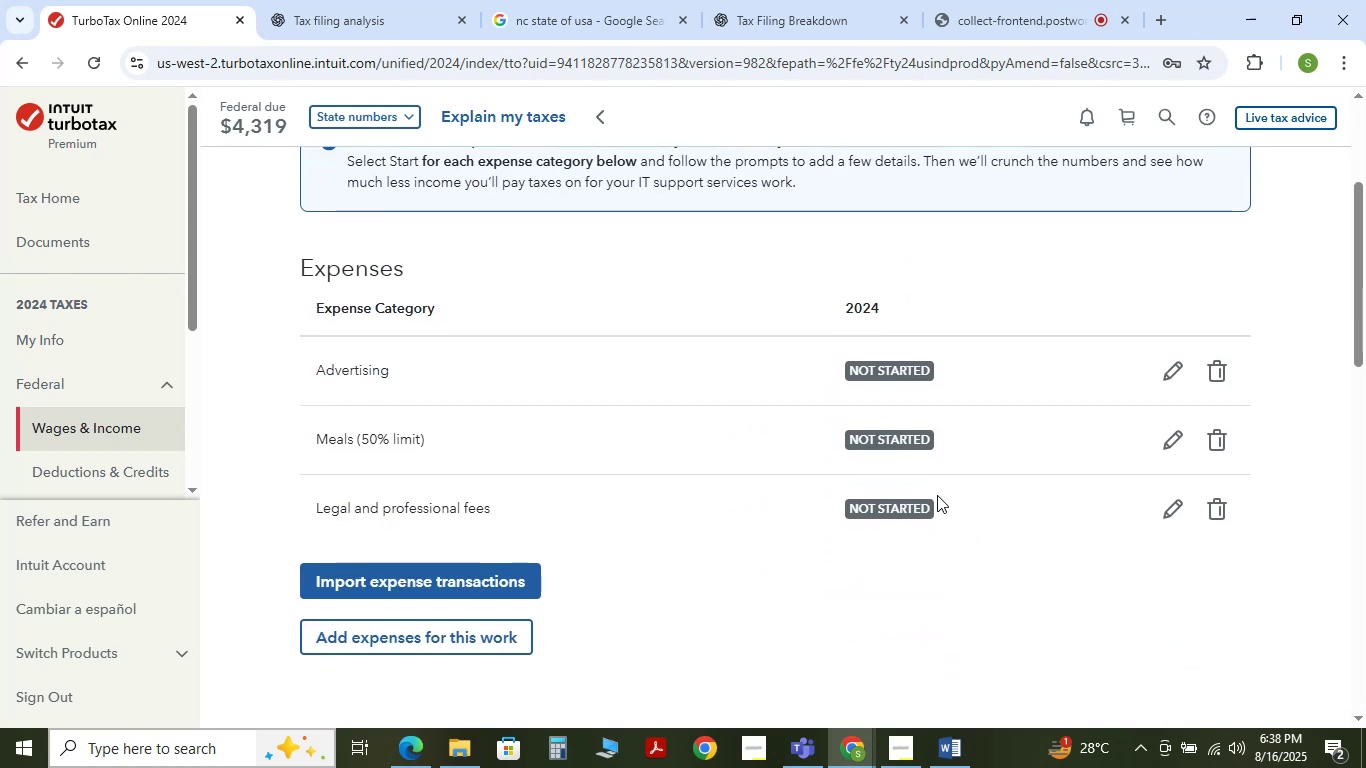 
left_click([1168, 370])
 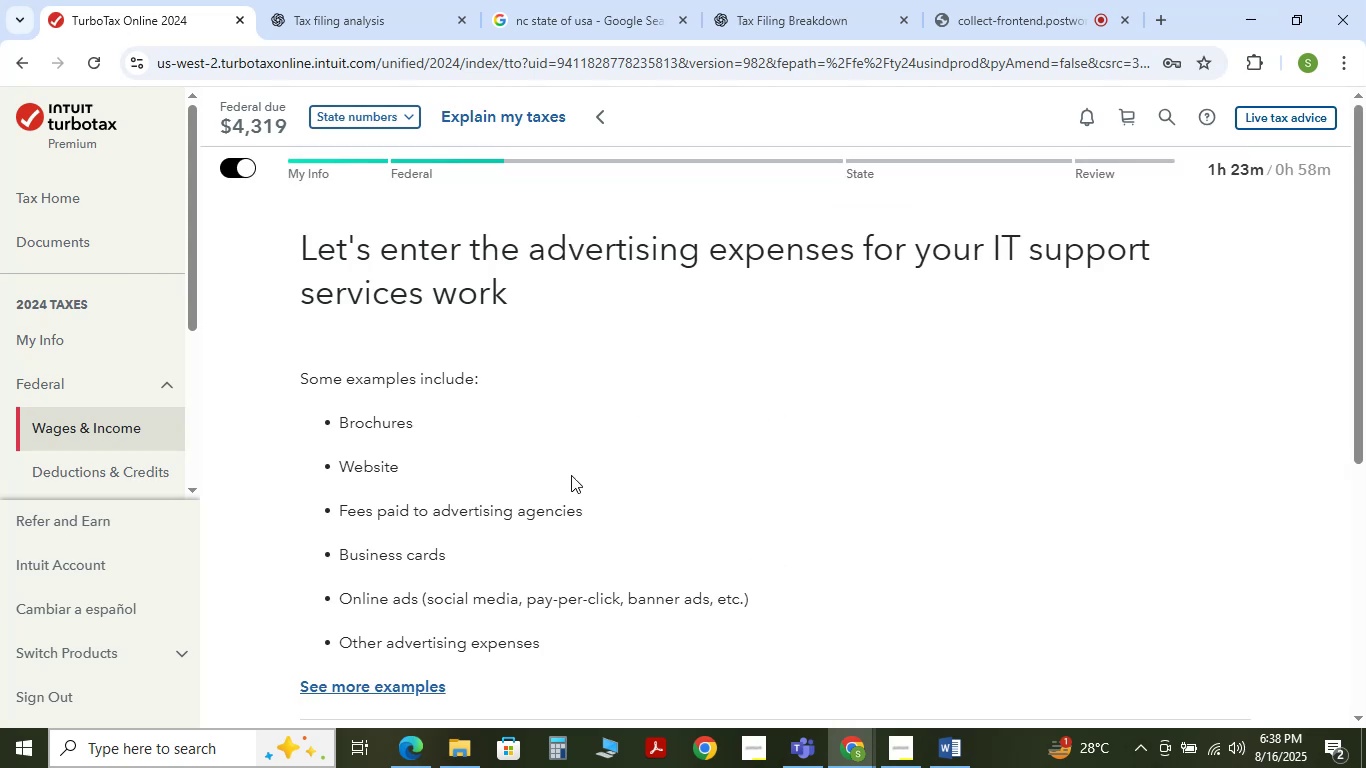 
scroll: coordinate [579, 466], scroll_direction: down, amount: 4.0
 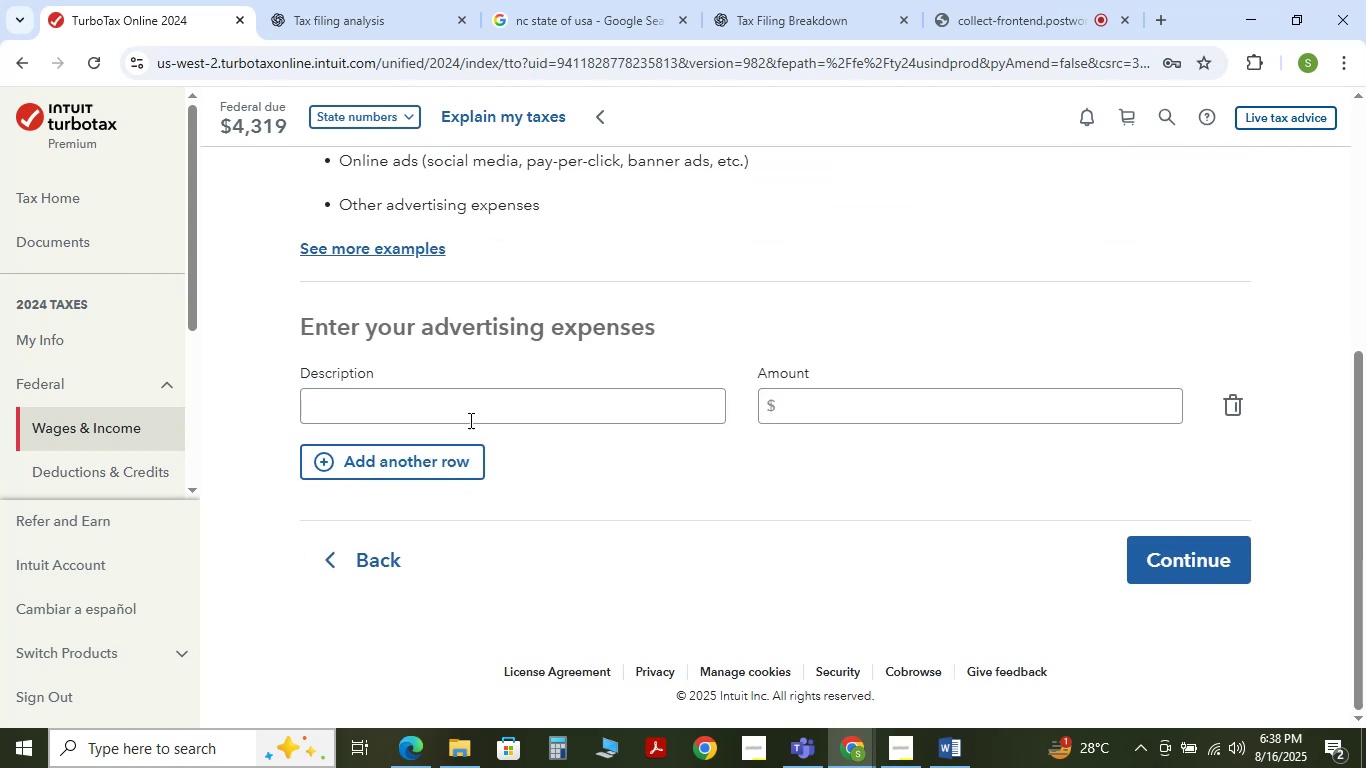 
left_click([474, 413])
 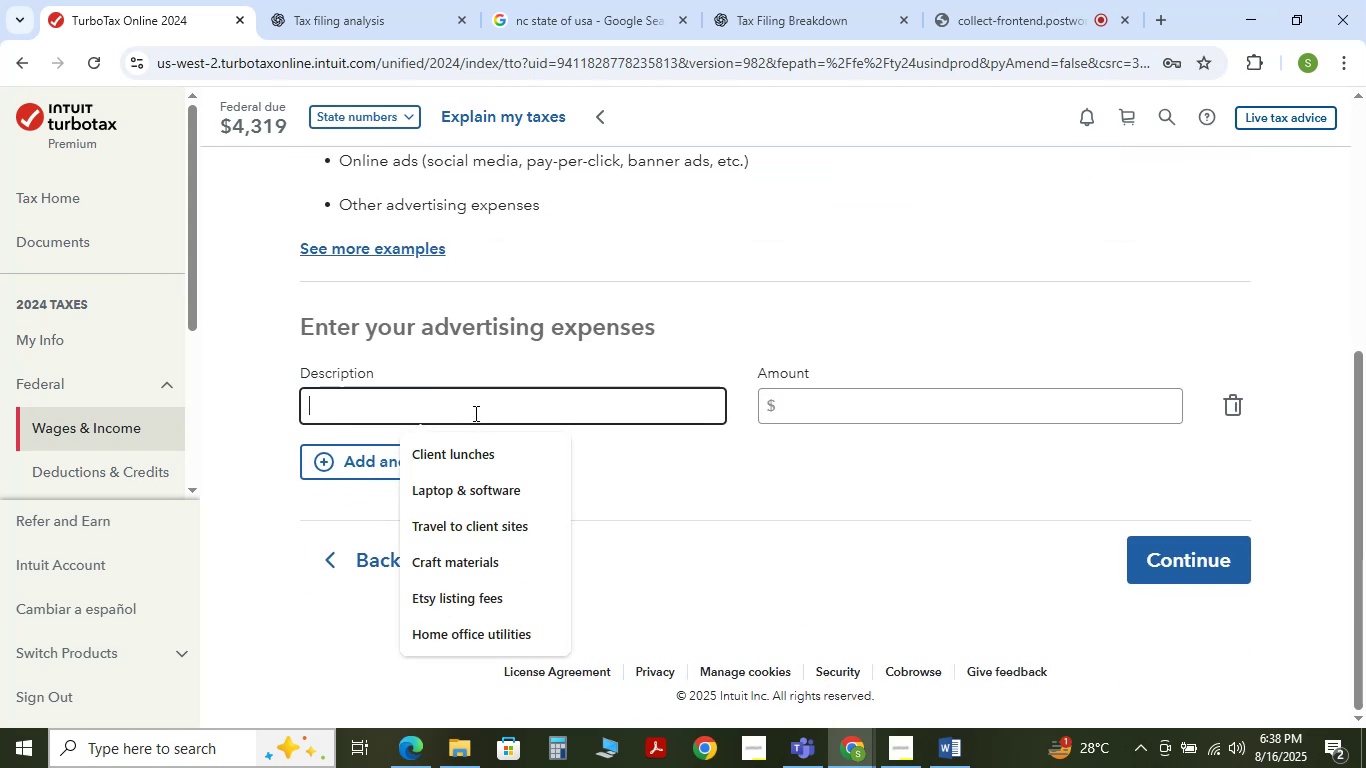 
type(ad)
 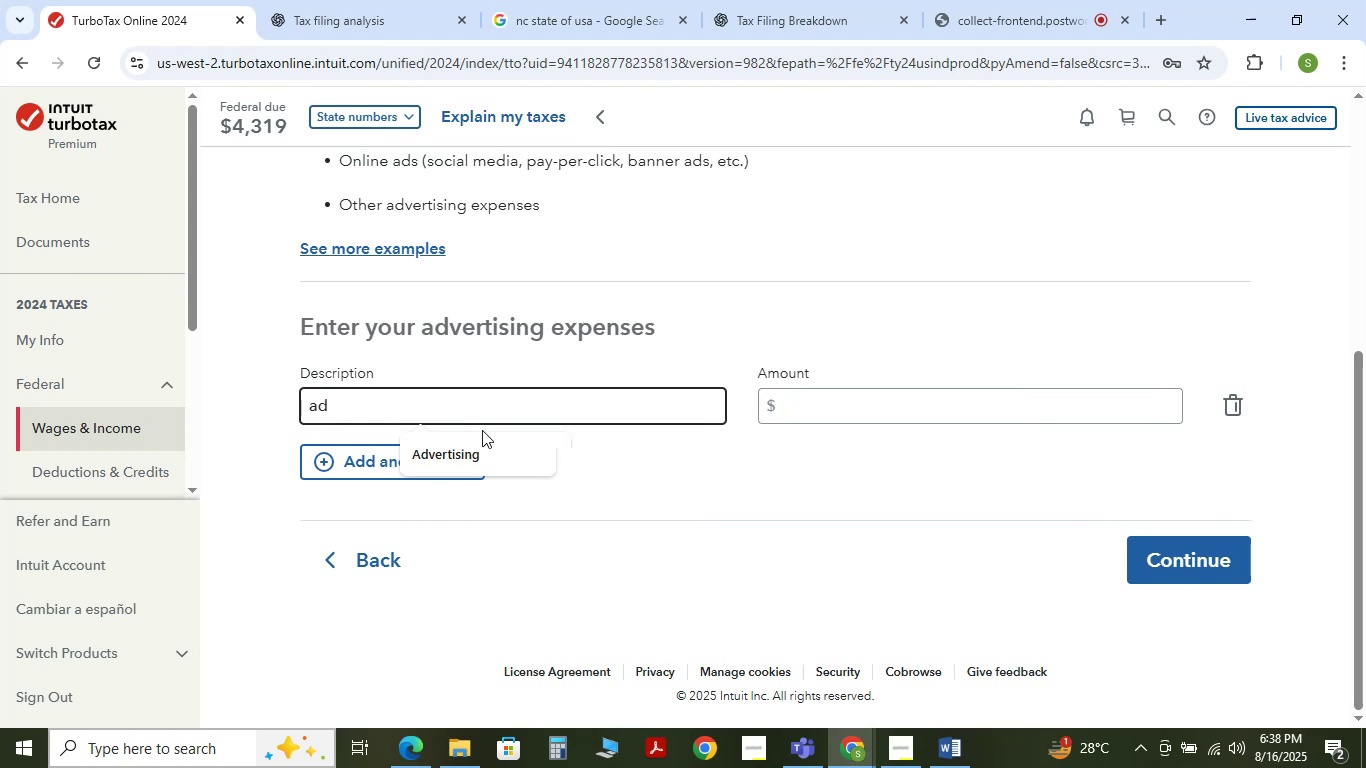 
left_click([482, 453])
 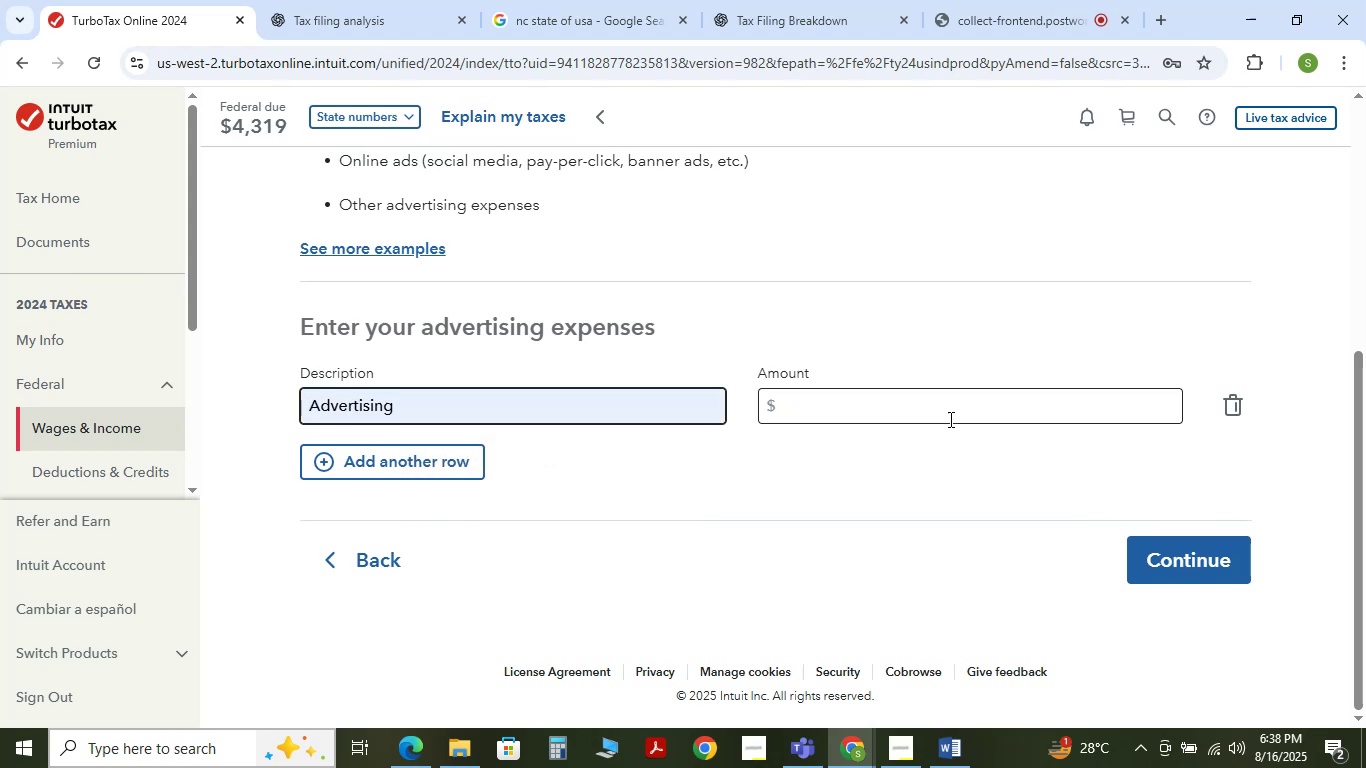 
left_click([949, 414])
 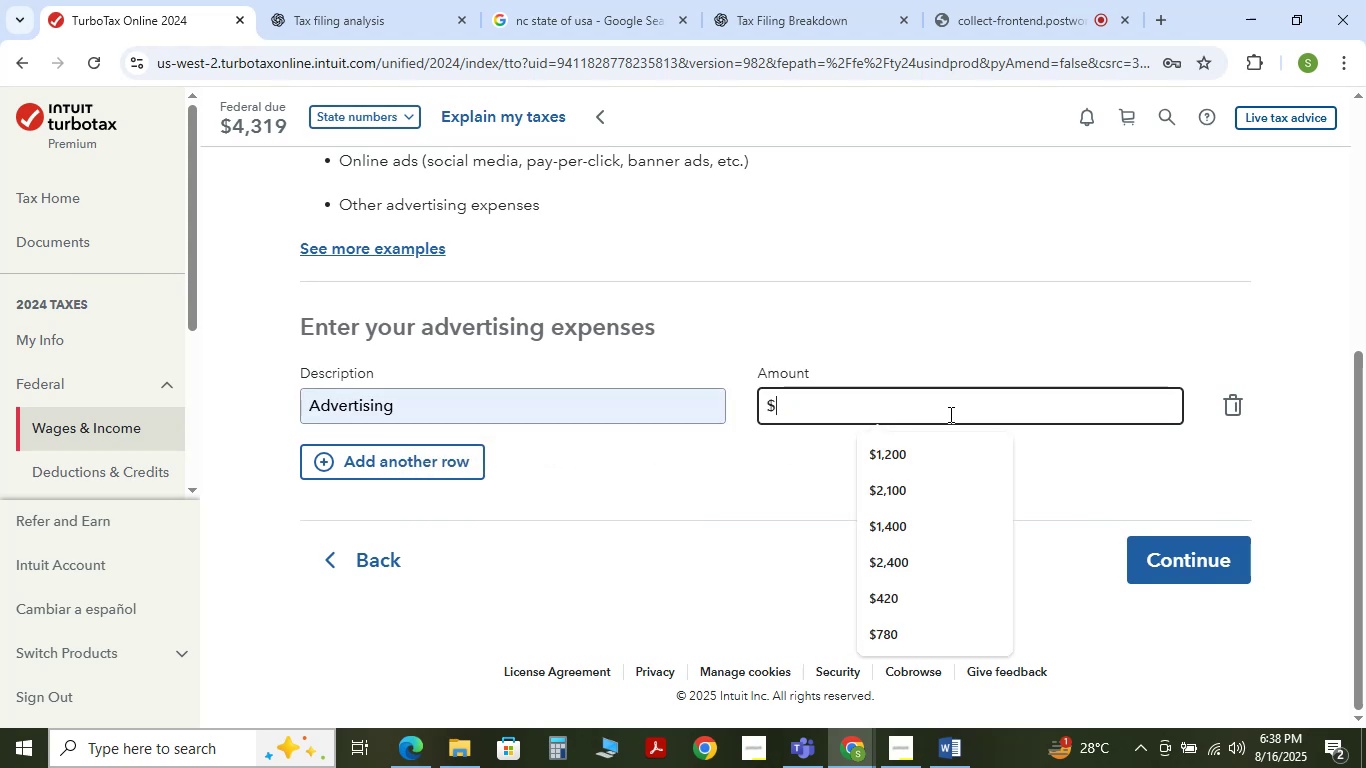 
key(Numpad1)
 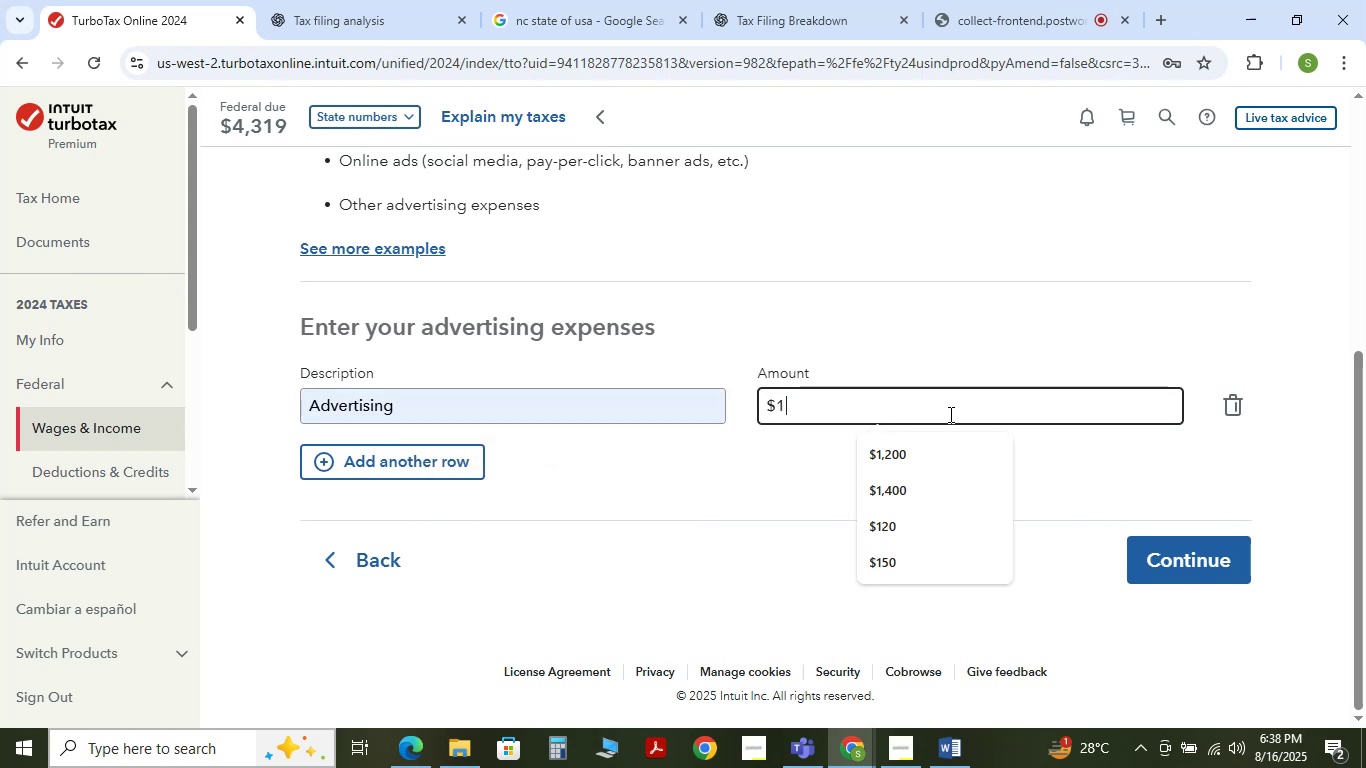 
key(Numpad0)
 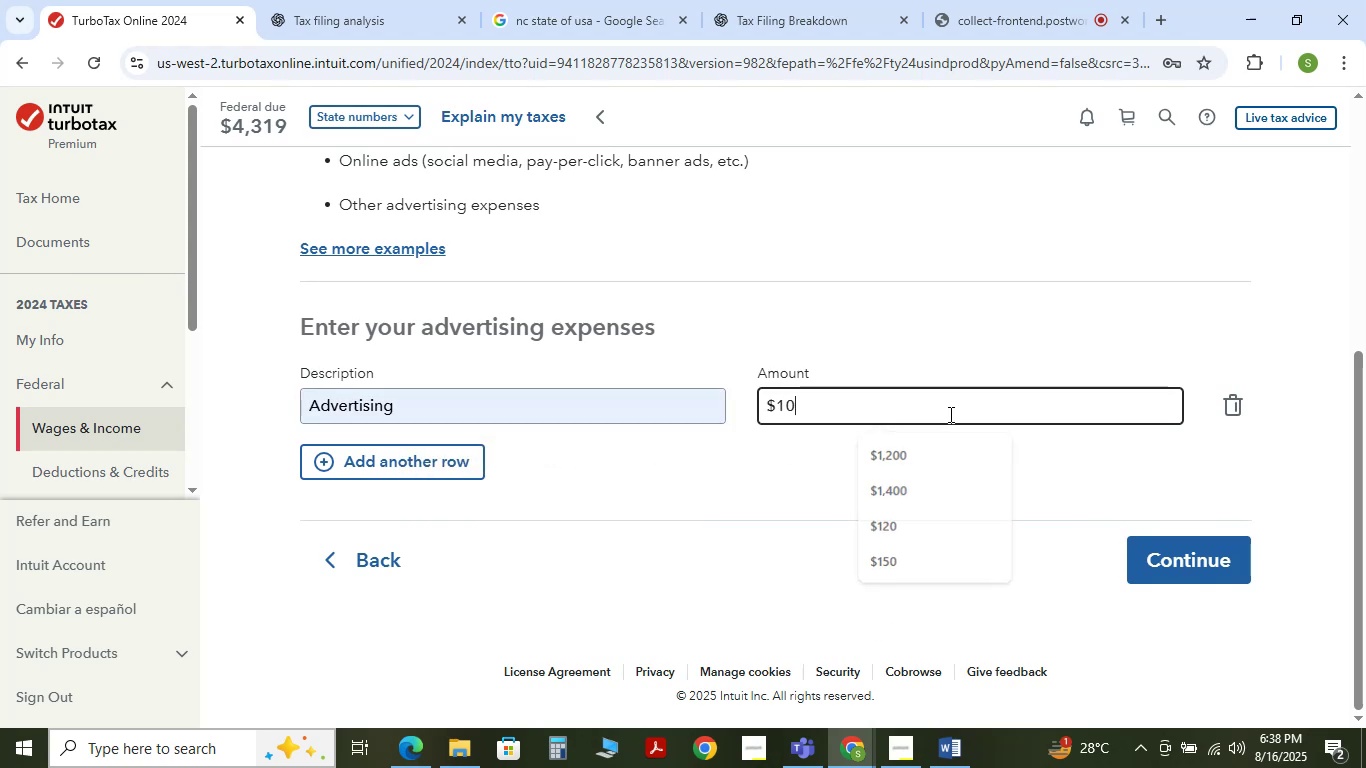 
key(Numpad0)
 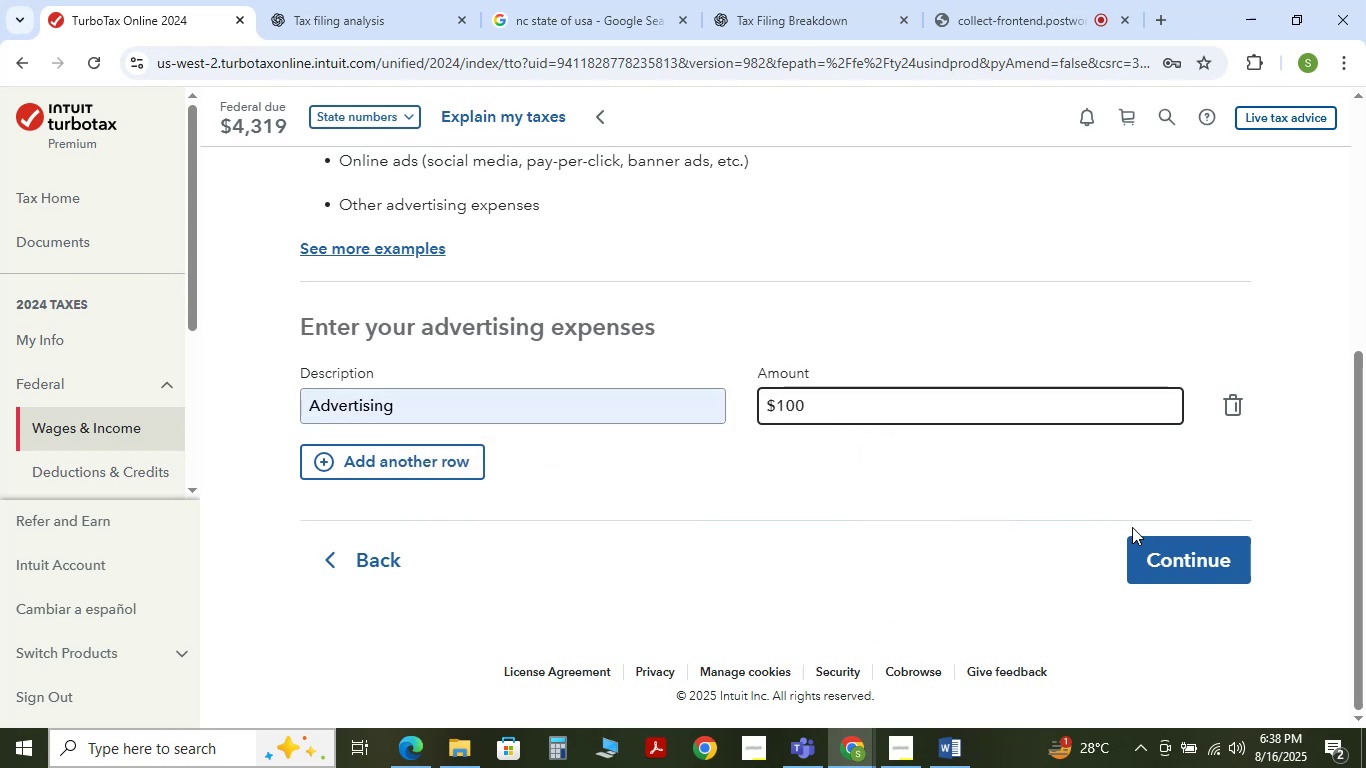 
left_click([1172, 556])
 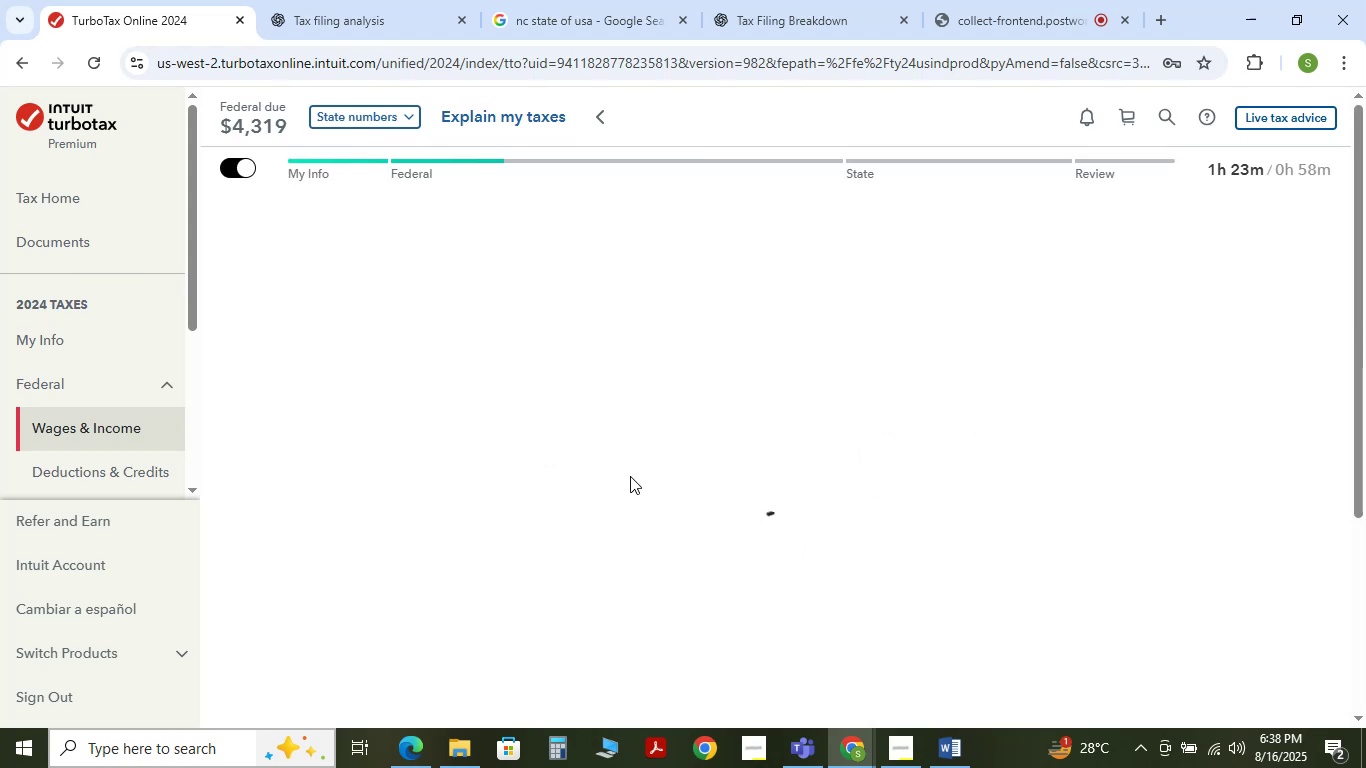 
scroll: coordinate [916, 506], scroll_direction: down, amount: 1.0
 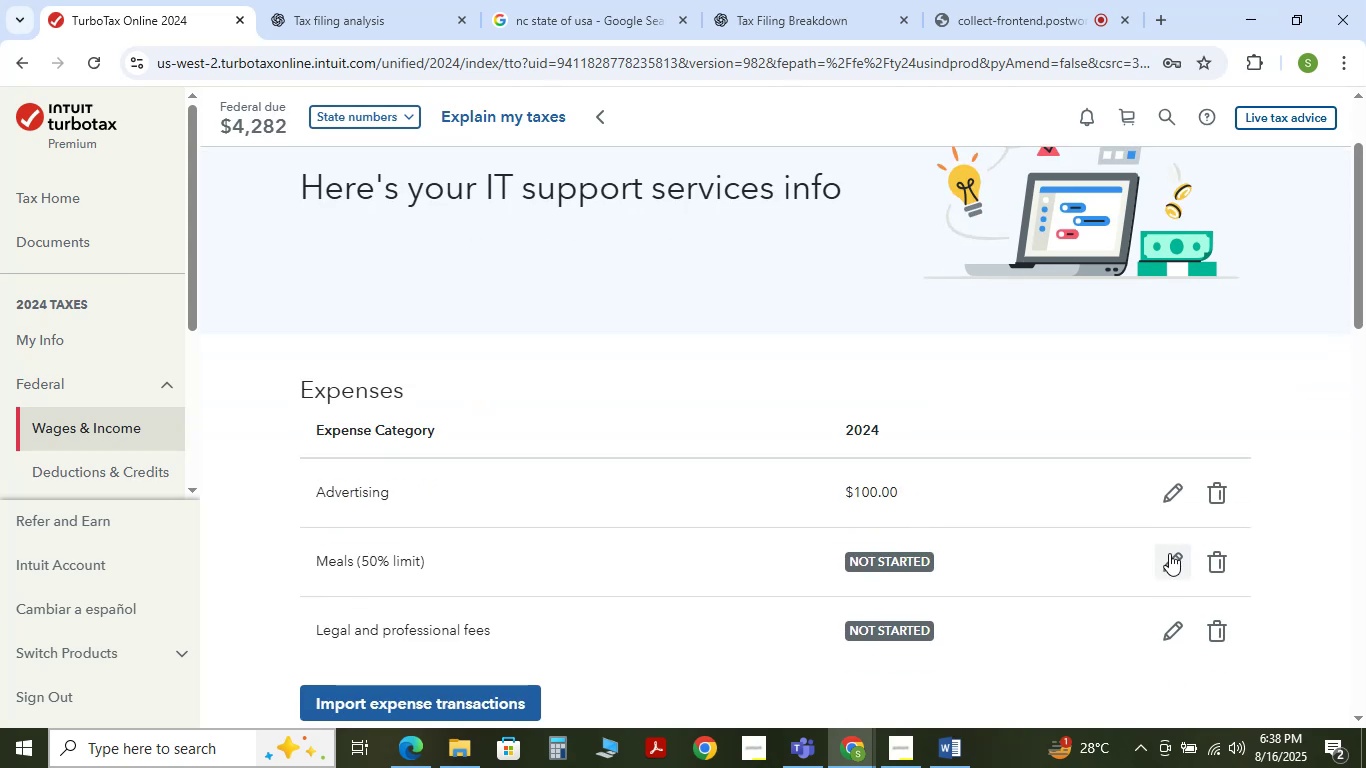 
left_click([1169, 553])
 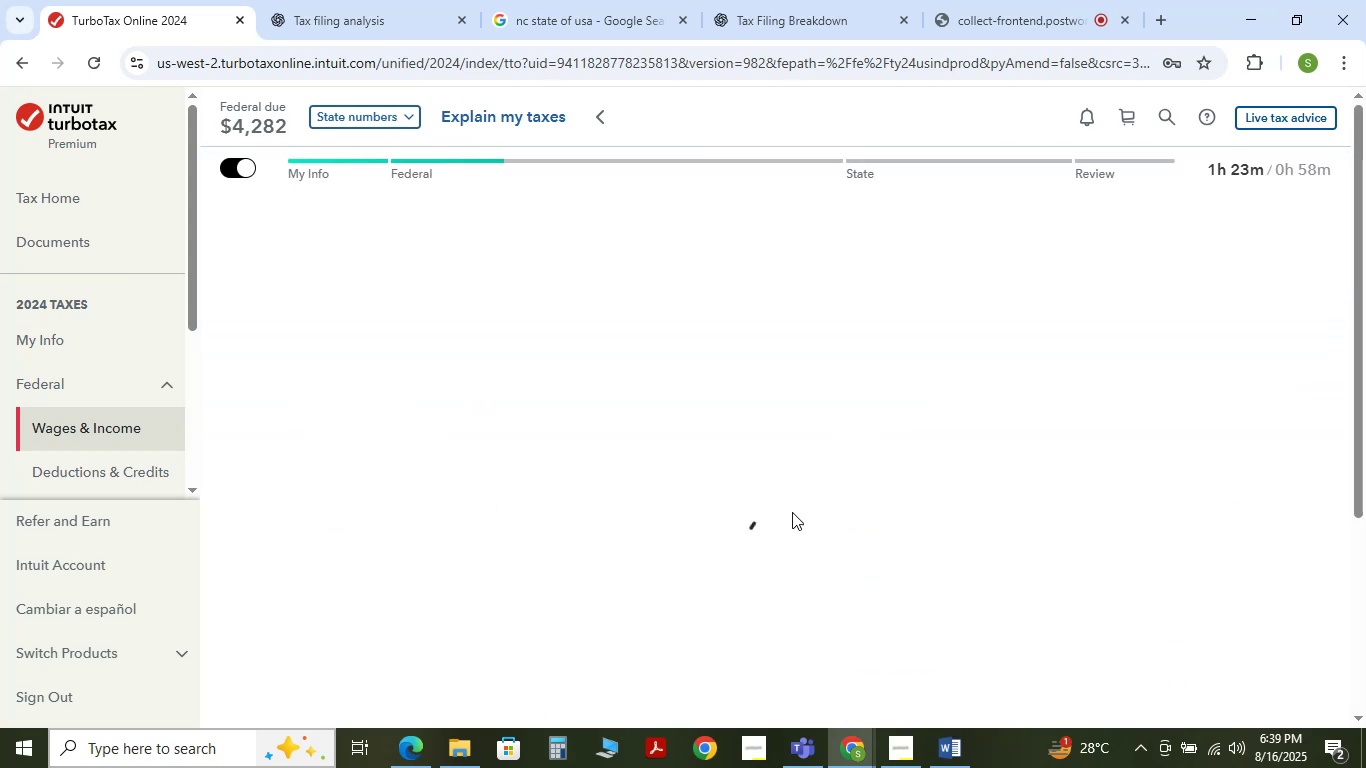 
scroll: coordinate [530, 557], scroll_direction: down, amount: 4.0
 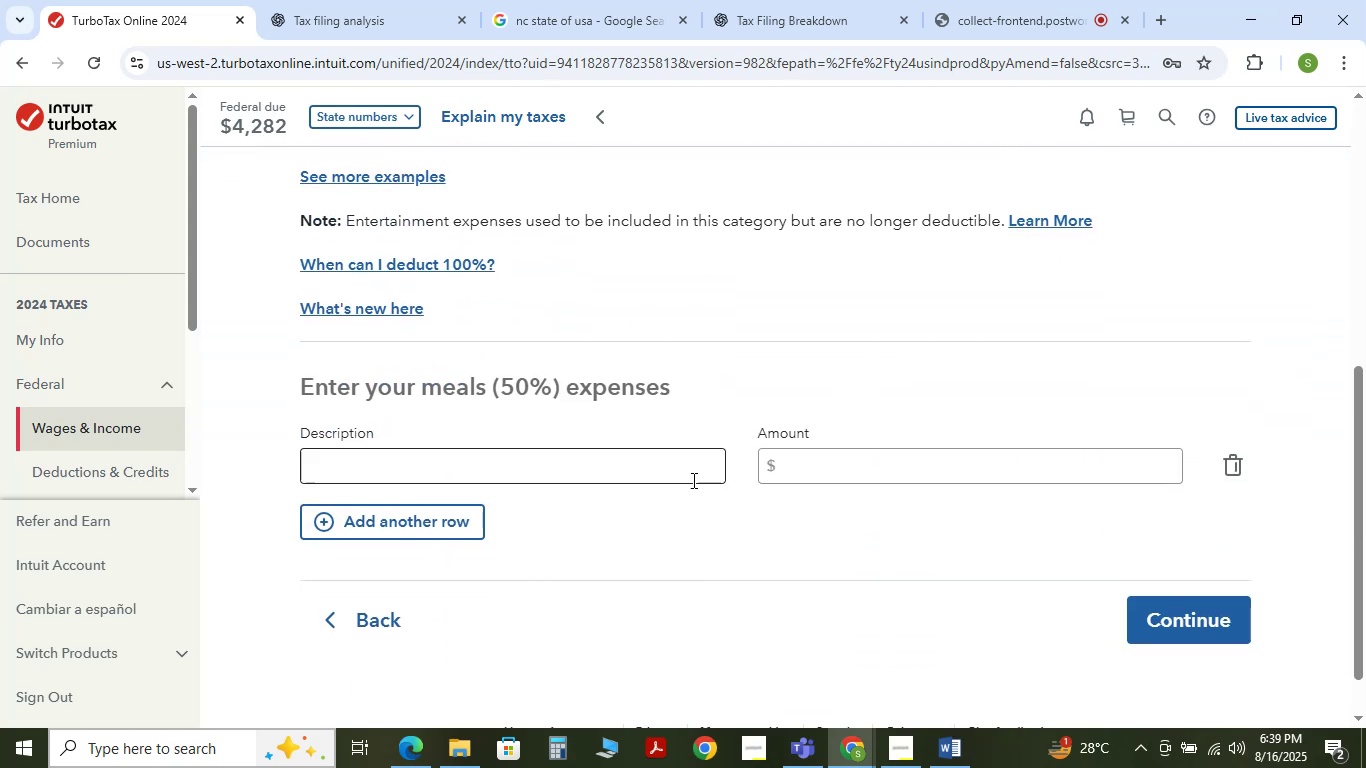 
left_click([852, 480])
 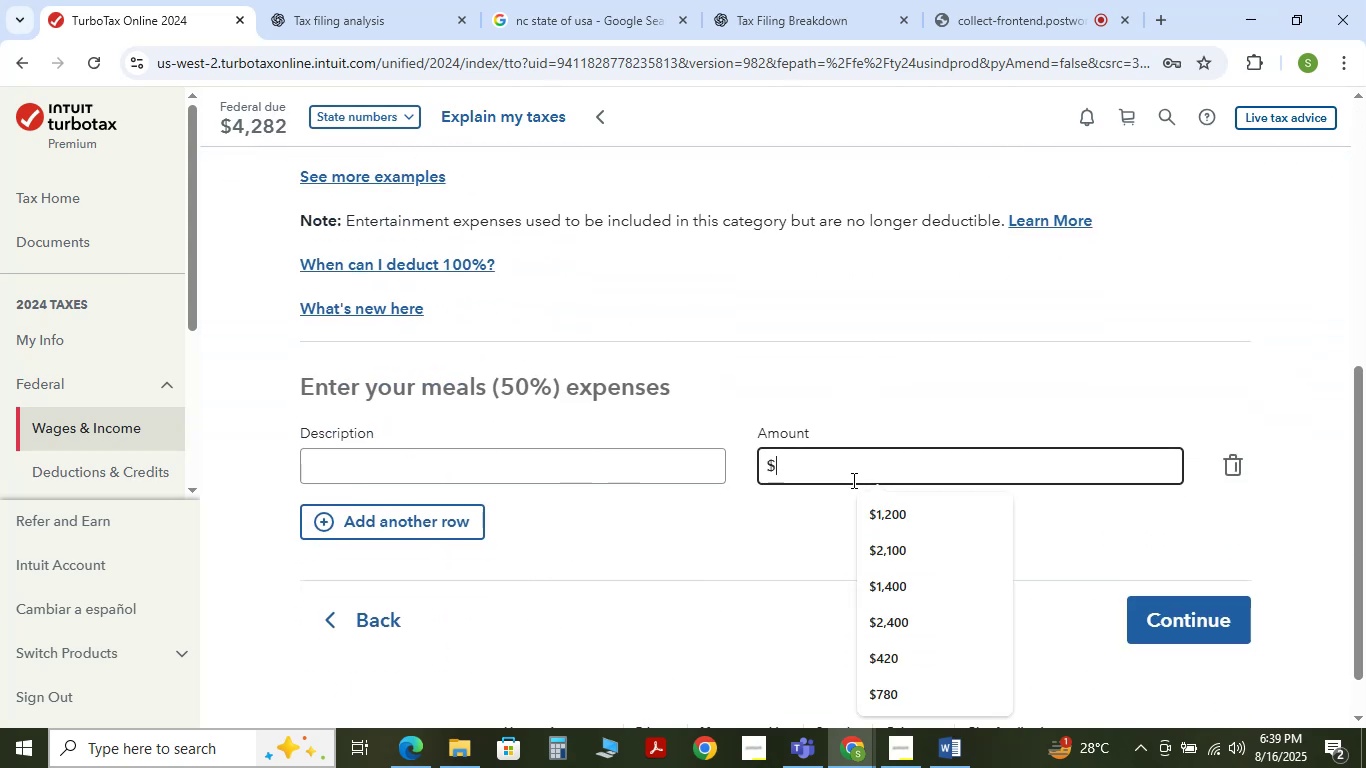 
key(Numpad1)
 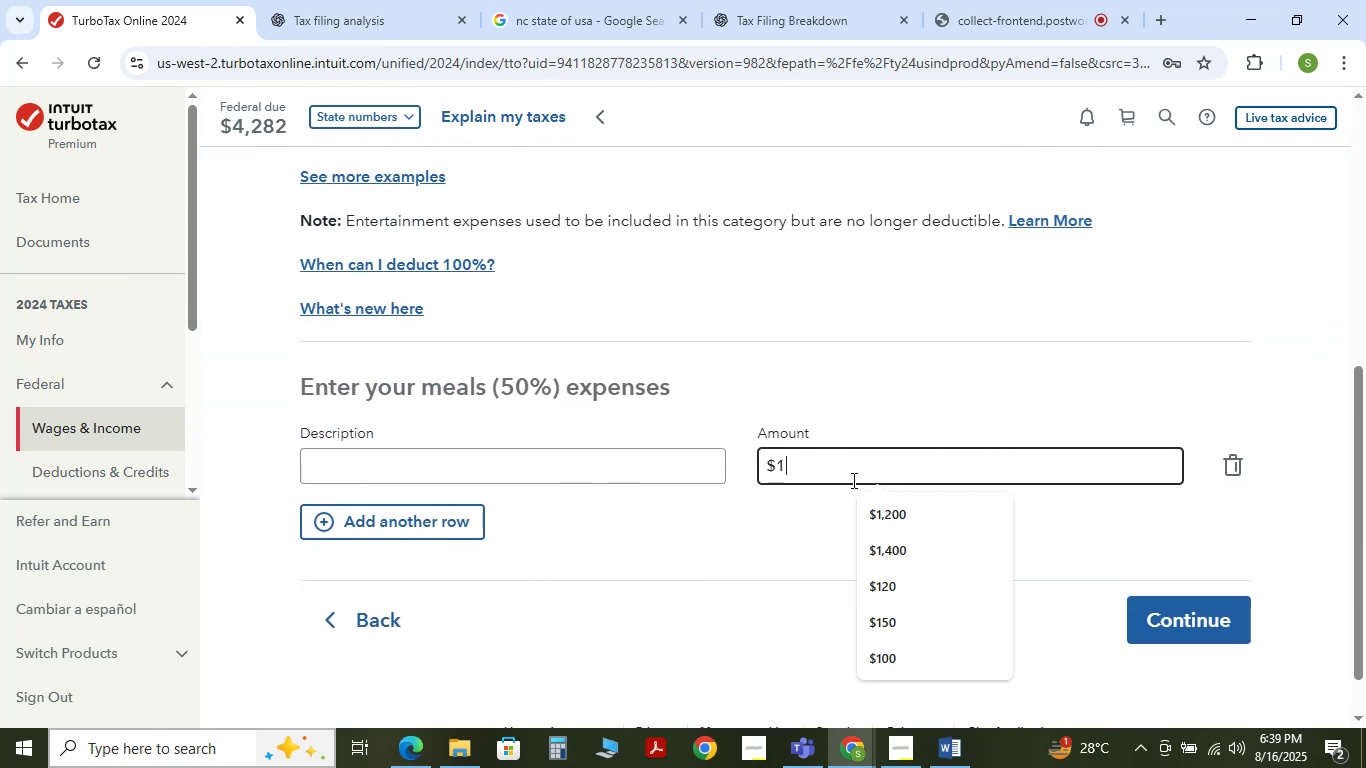 
key(Numpad0)
 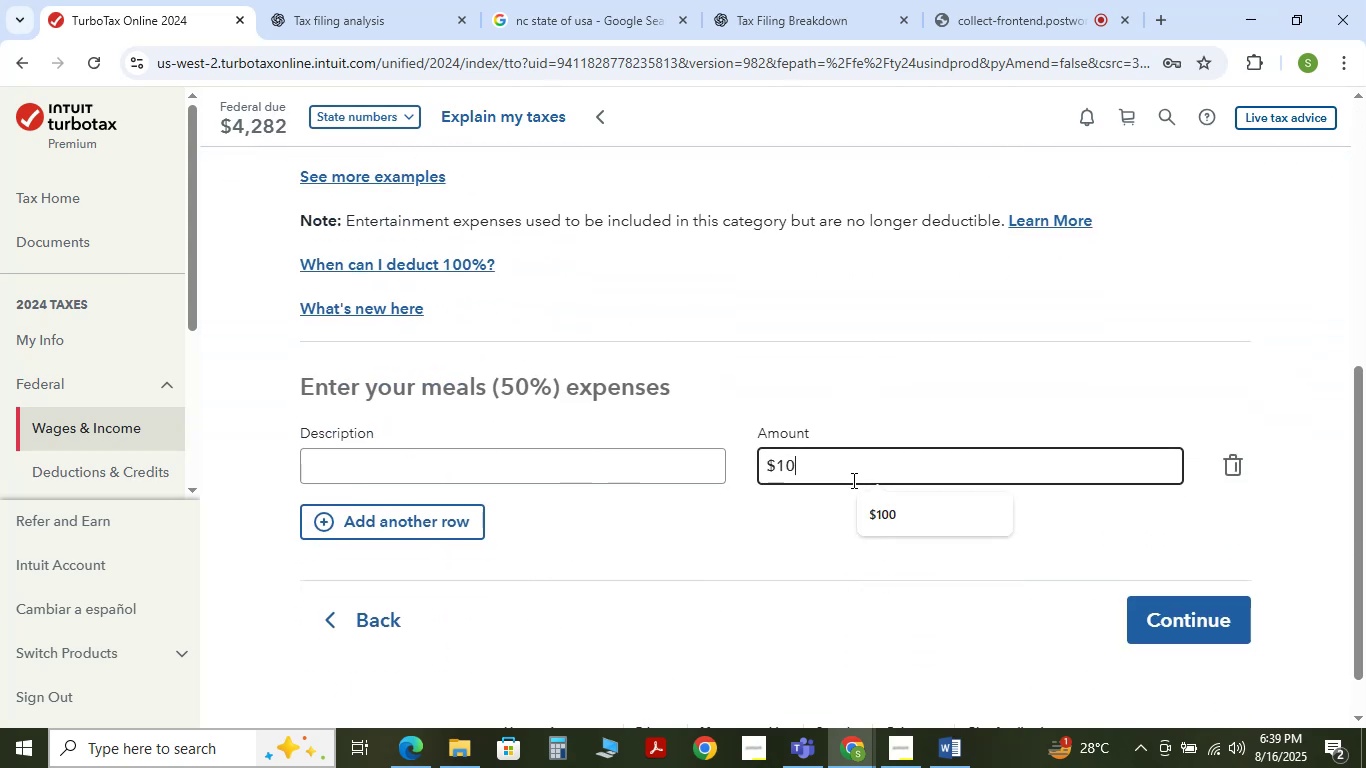 
key(Numpad0)
 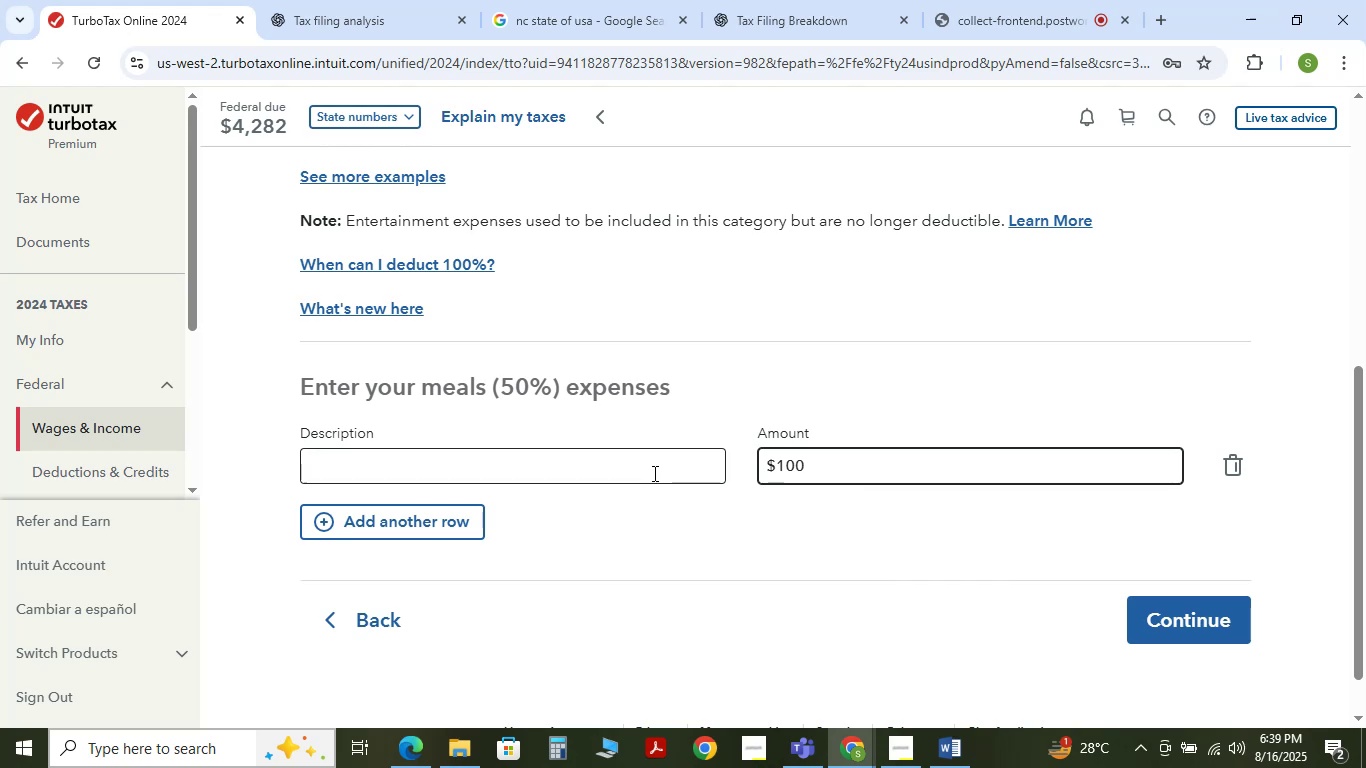 
left_click([578, 474])
 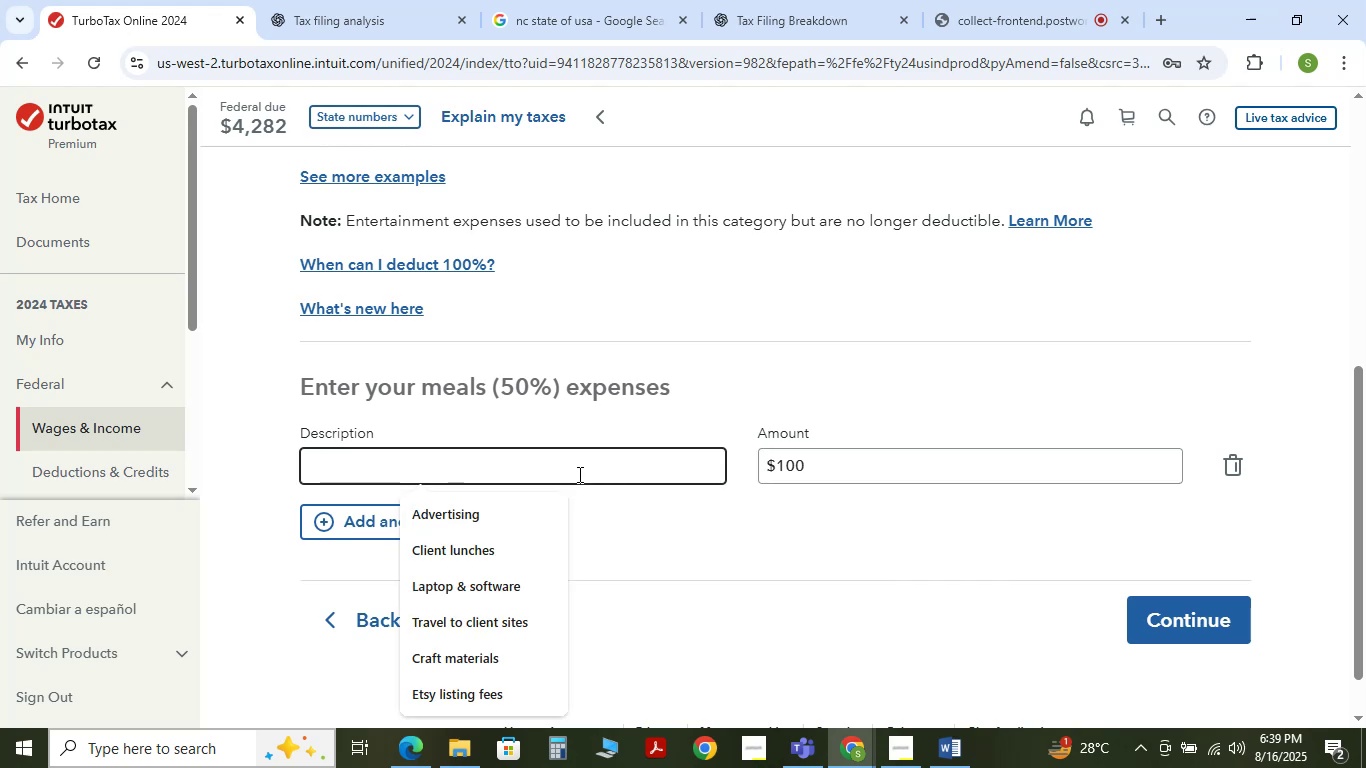 
type(Mel)
 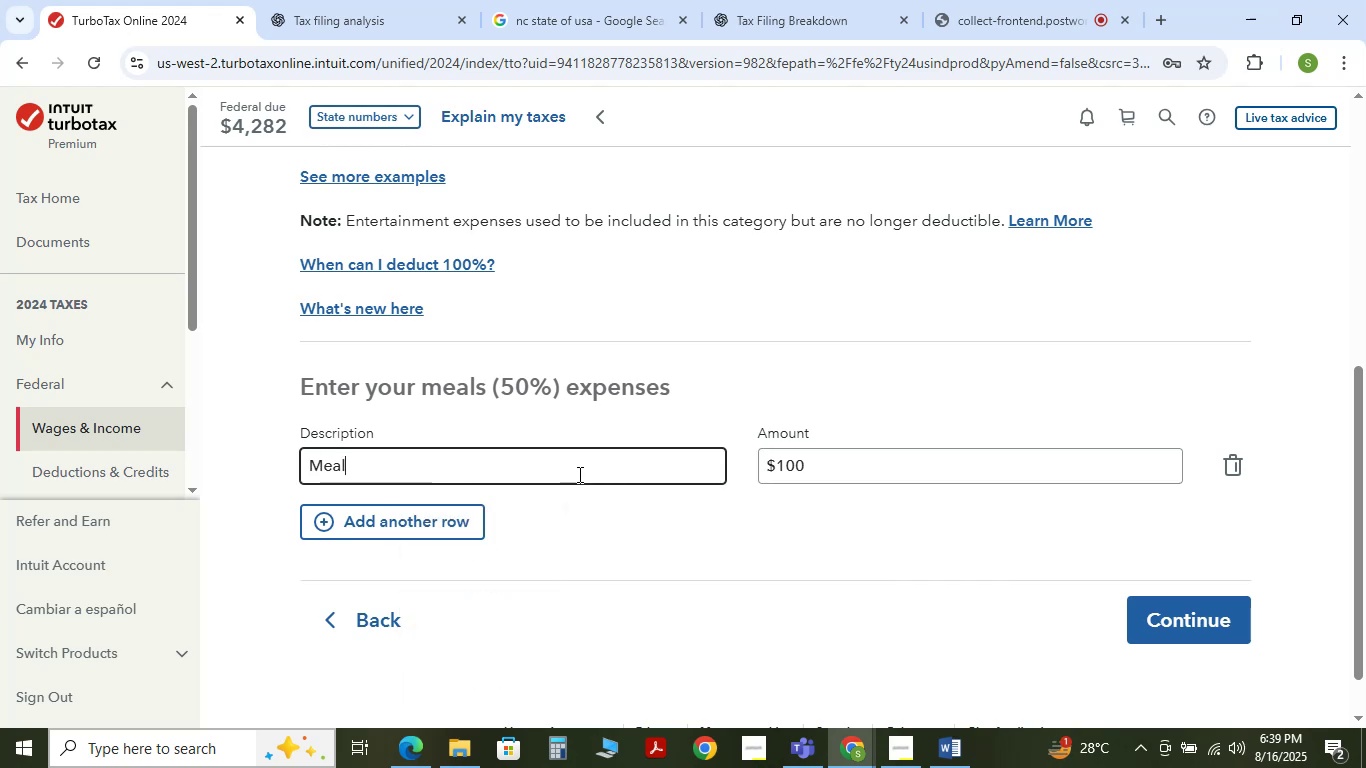 
hold_key(key=A, duration=0.37)
 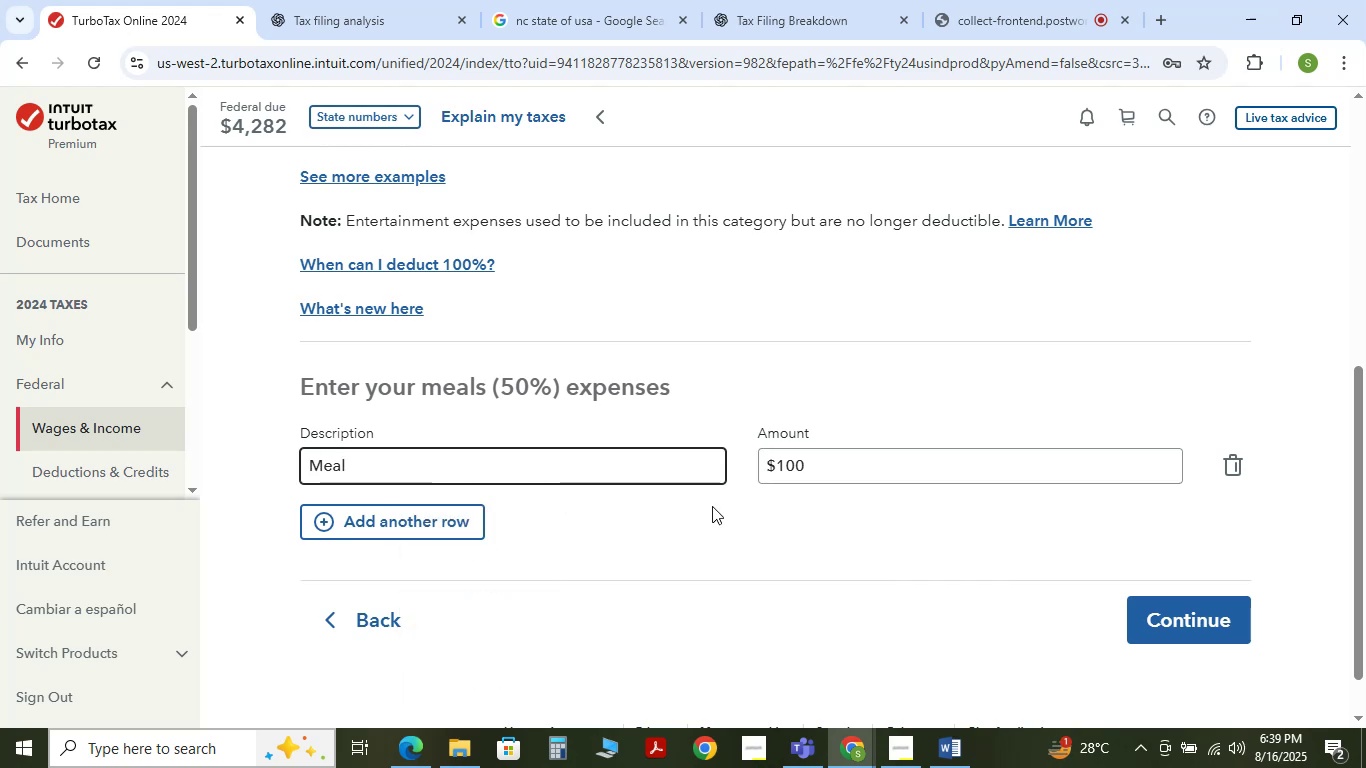 
left_click([1143, 611])
 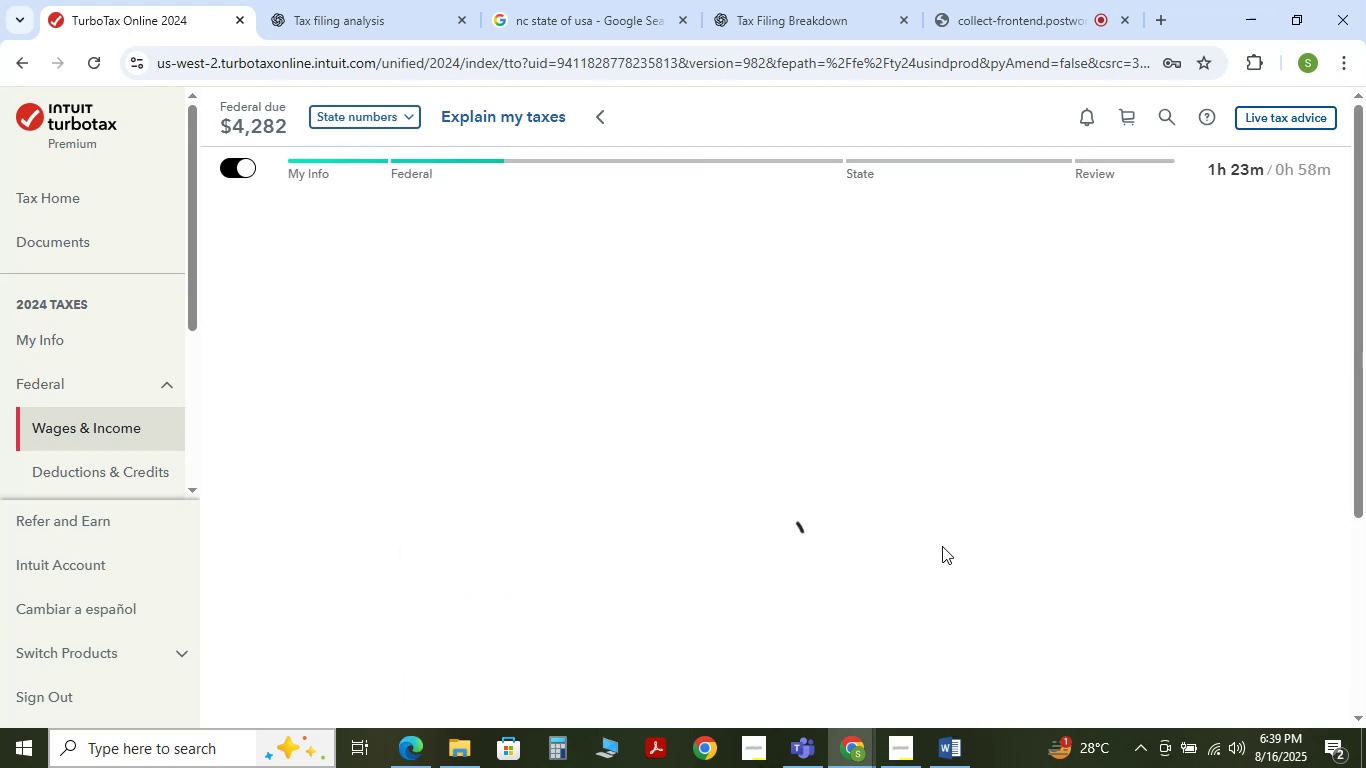 
wait(5.17)
 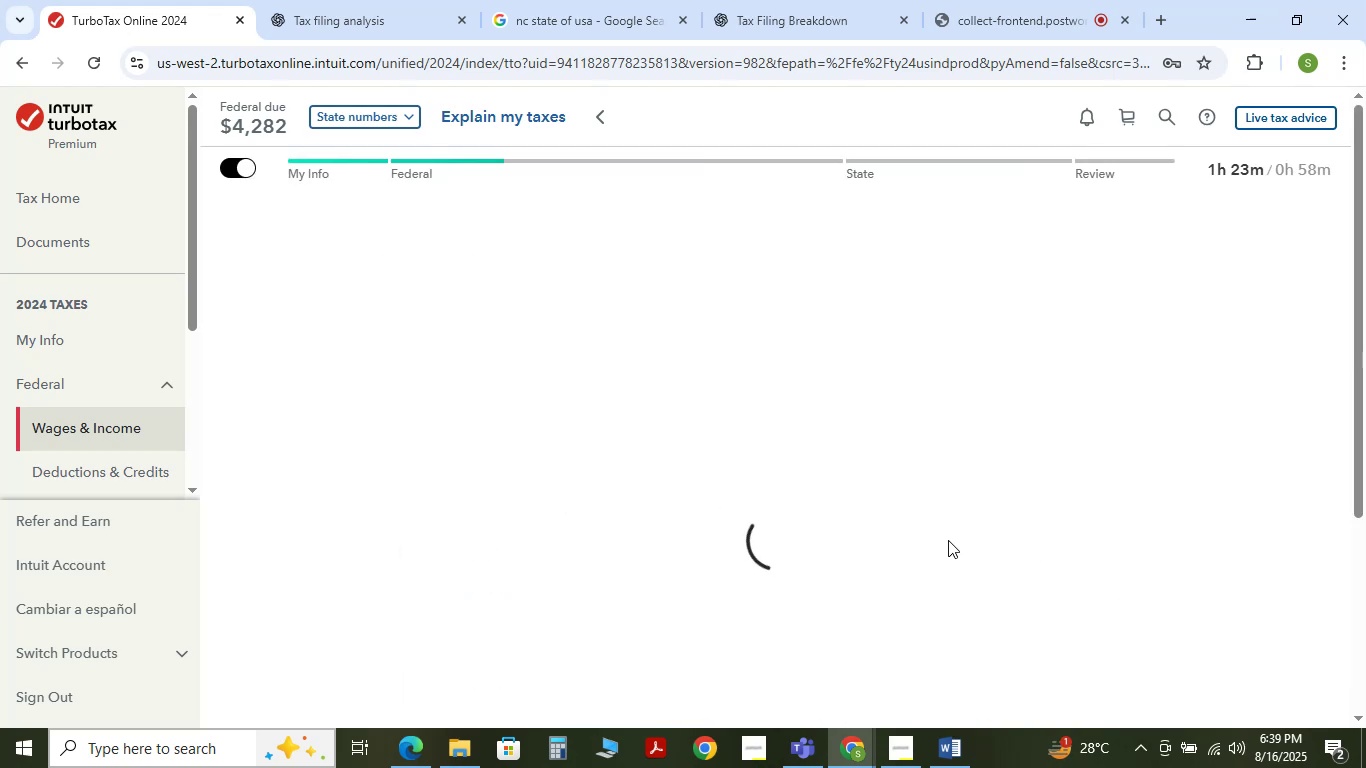 
scroll: coordinate [876, 545], scroll_direction: down, amount: 2.0
 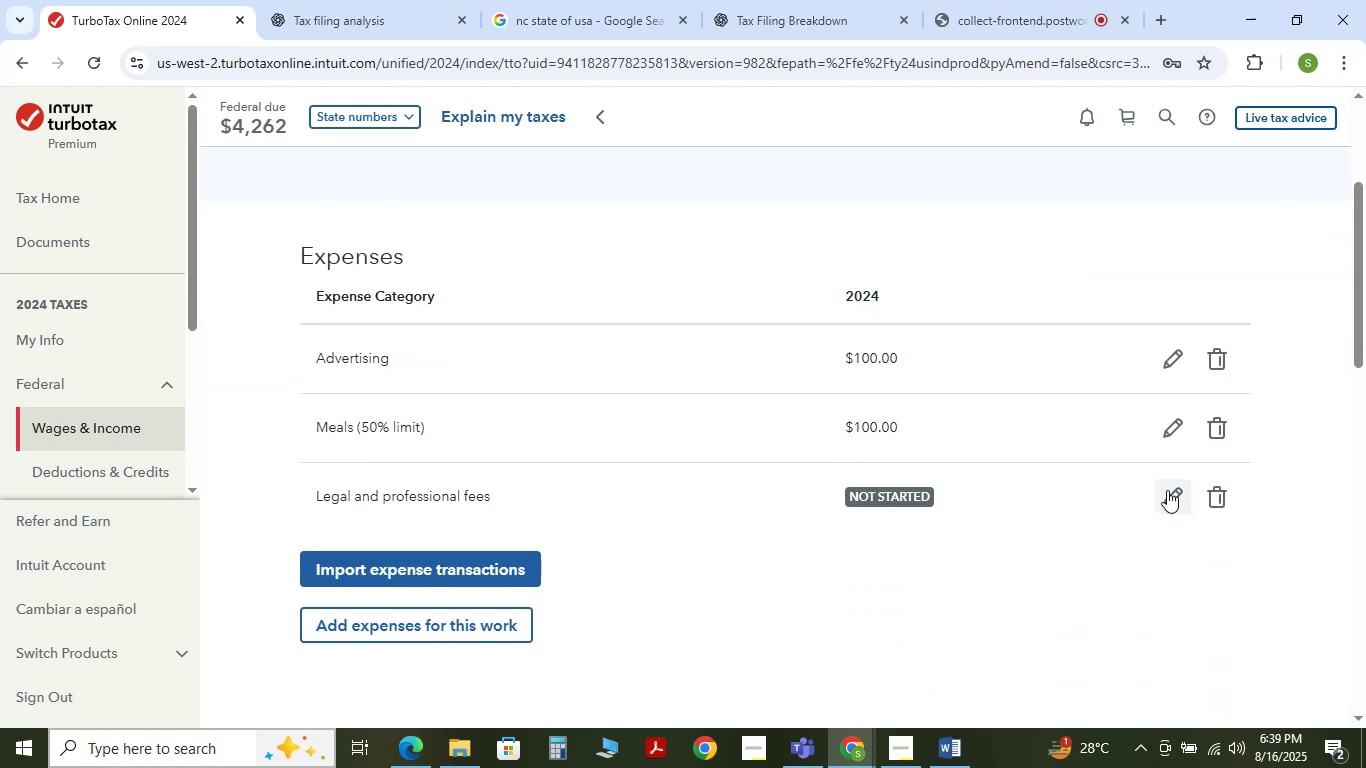 
left_click([1170, 489])
 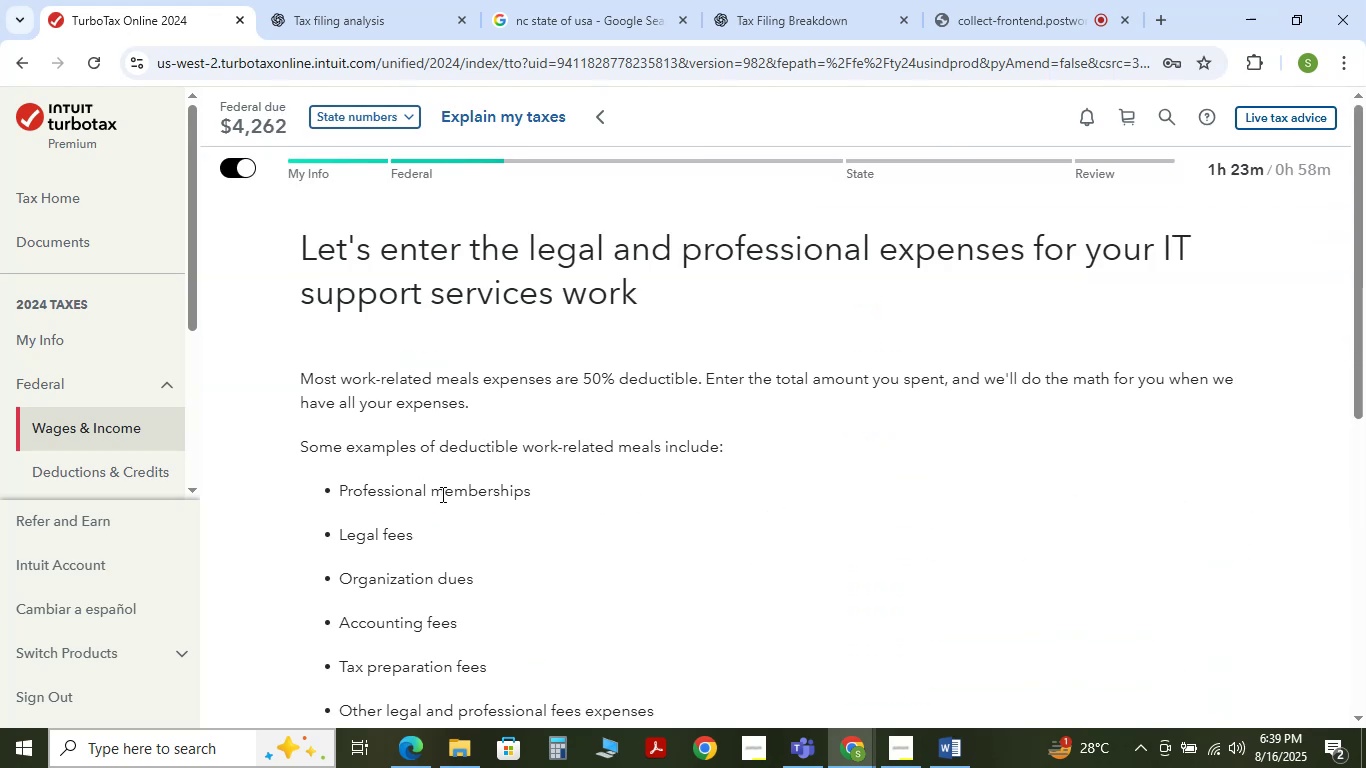 
scroll: coordinate [529, 531], scroll_direction: down, amount: 1.0
 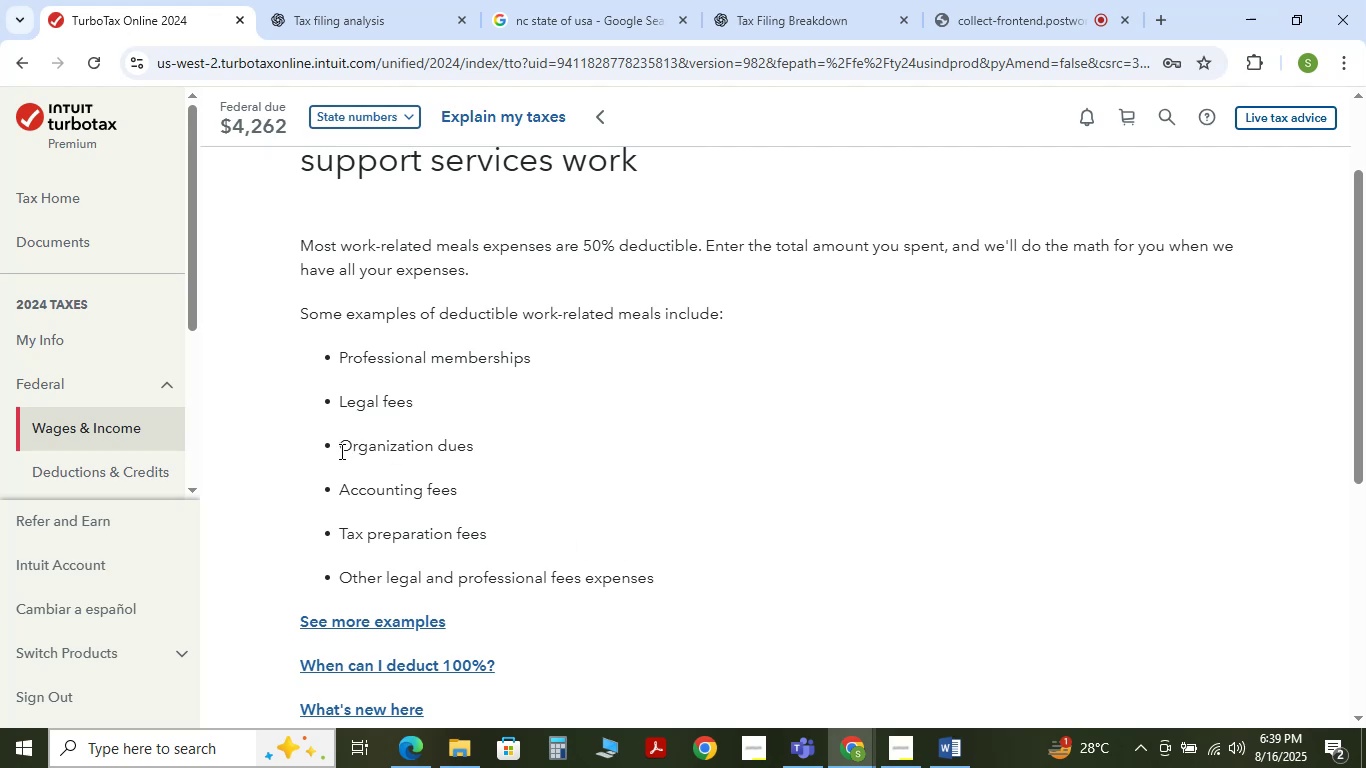 
wait(6.91)
 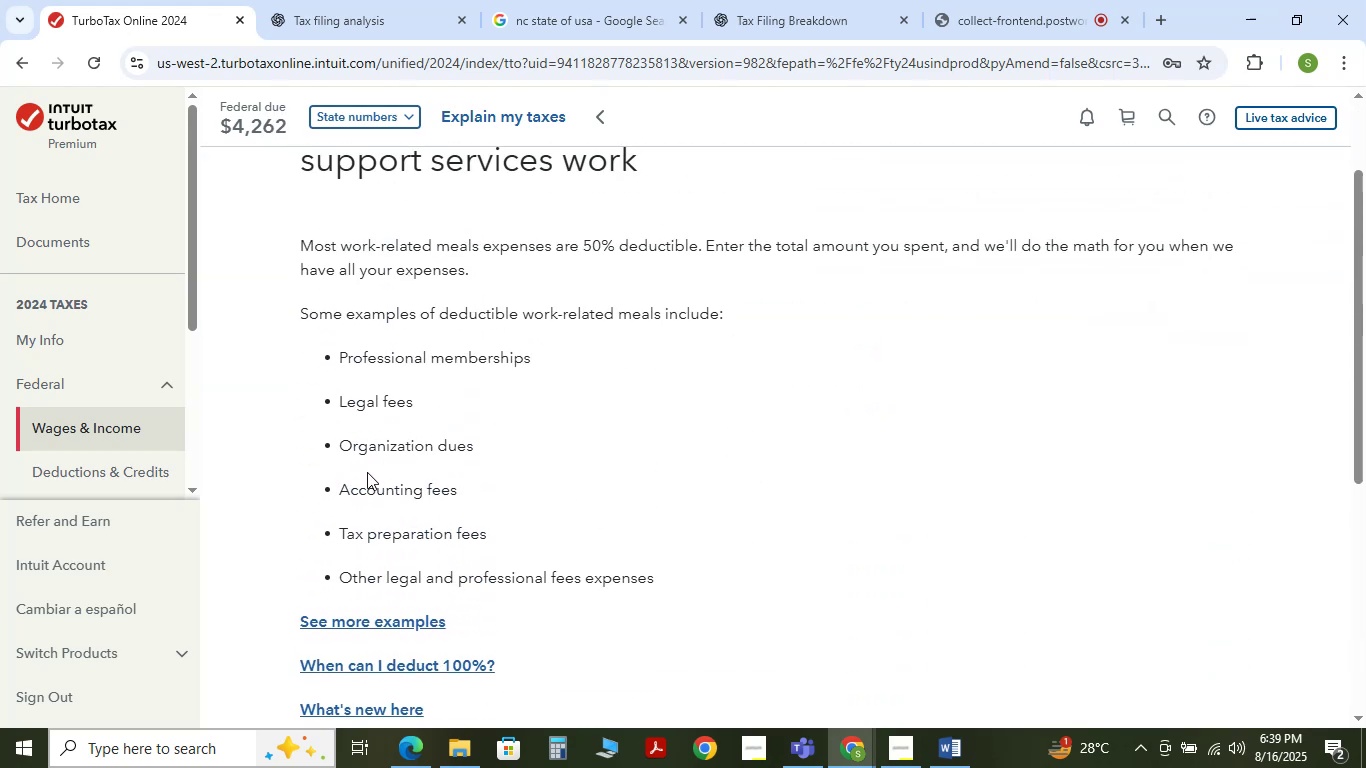 
left_click_drag(start_coordinate=[338, 392], to_coordinate=[454, 404])
 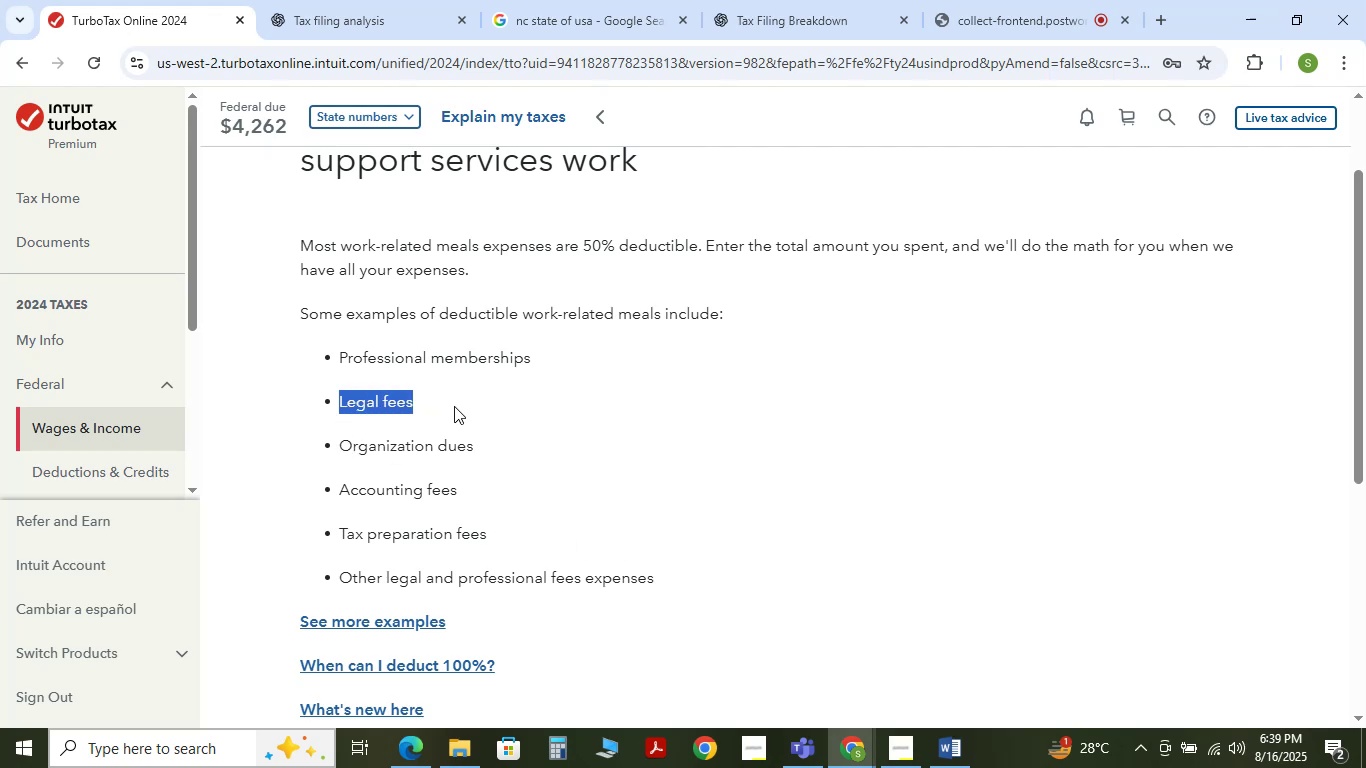 
key(Control+C)
 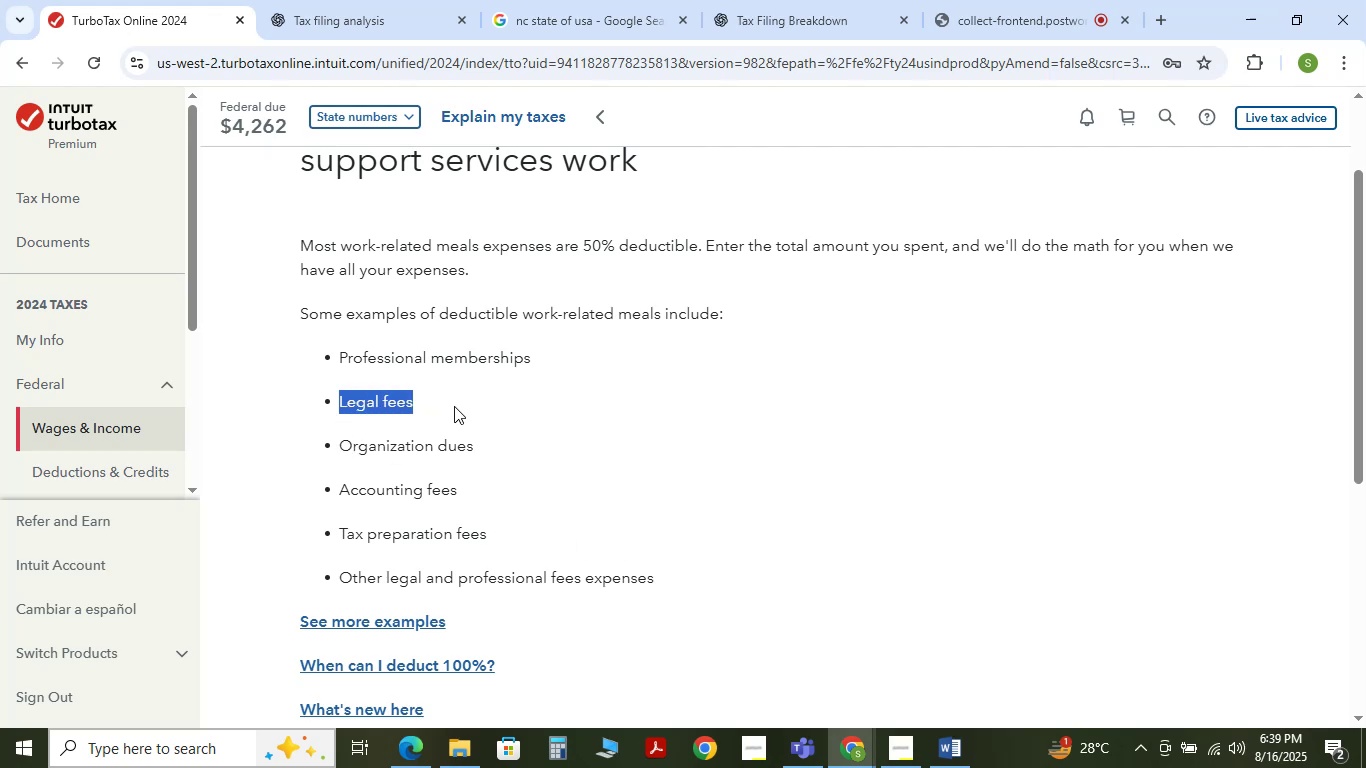 
key(Control+C)
 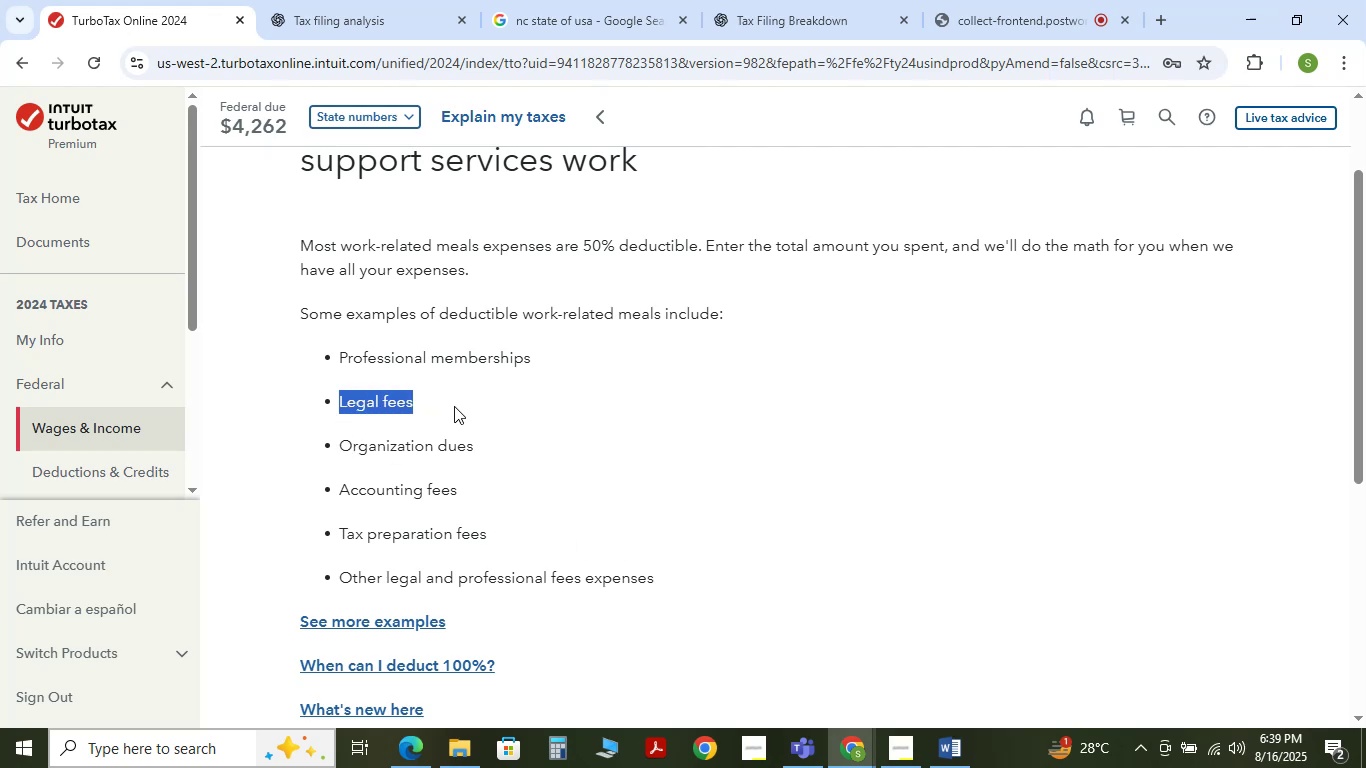 
scroll: coordinate [458, 417], scroll_direction: down, amount: 5.0
 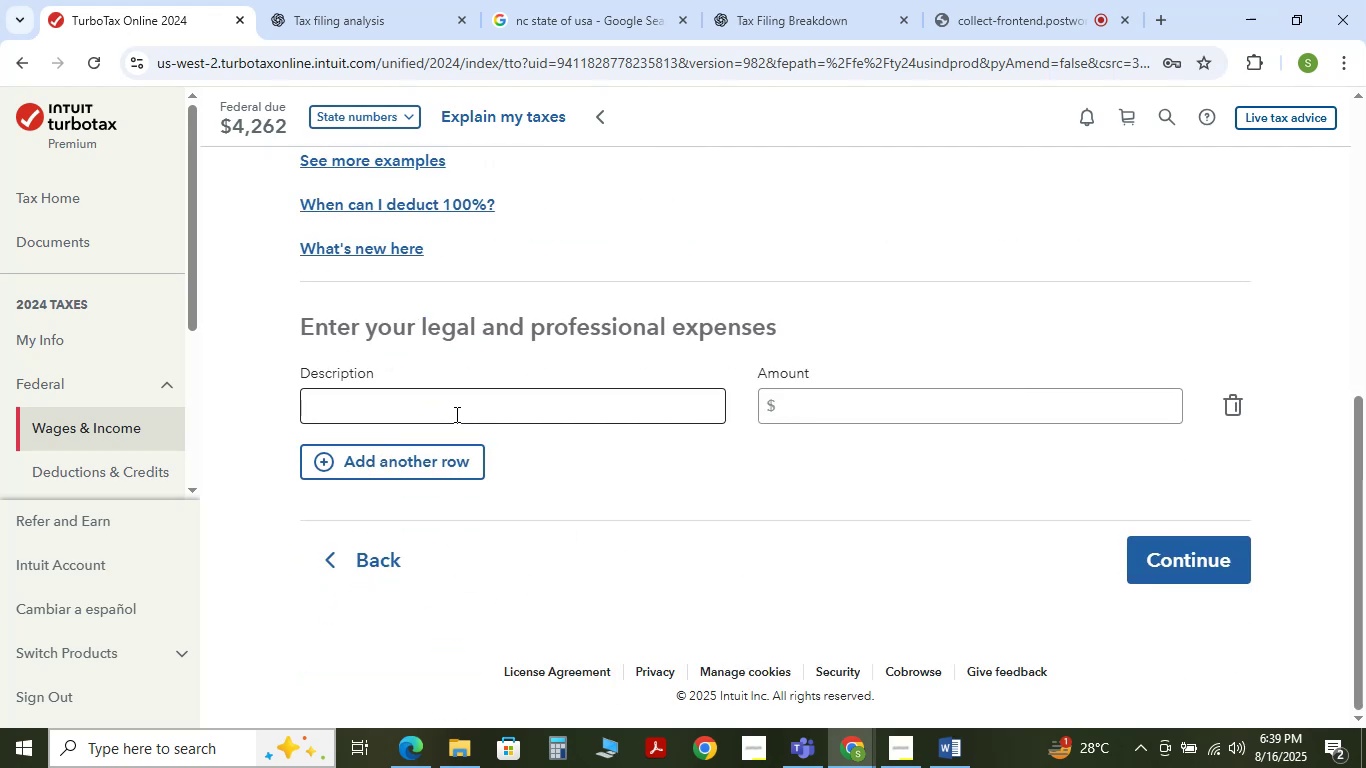 
left_click([455, 414])
 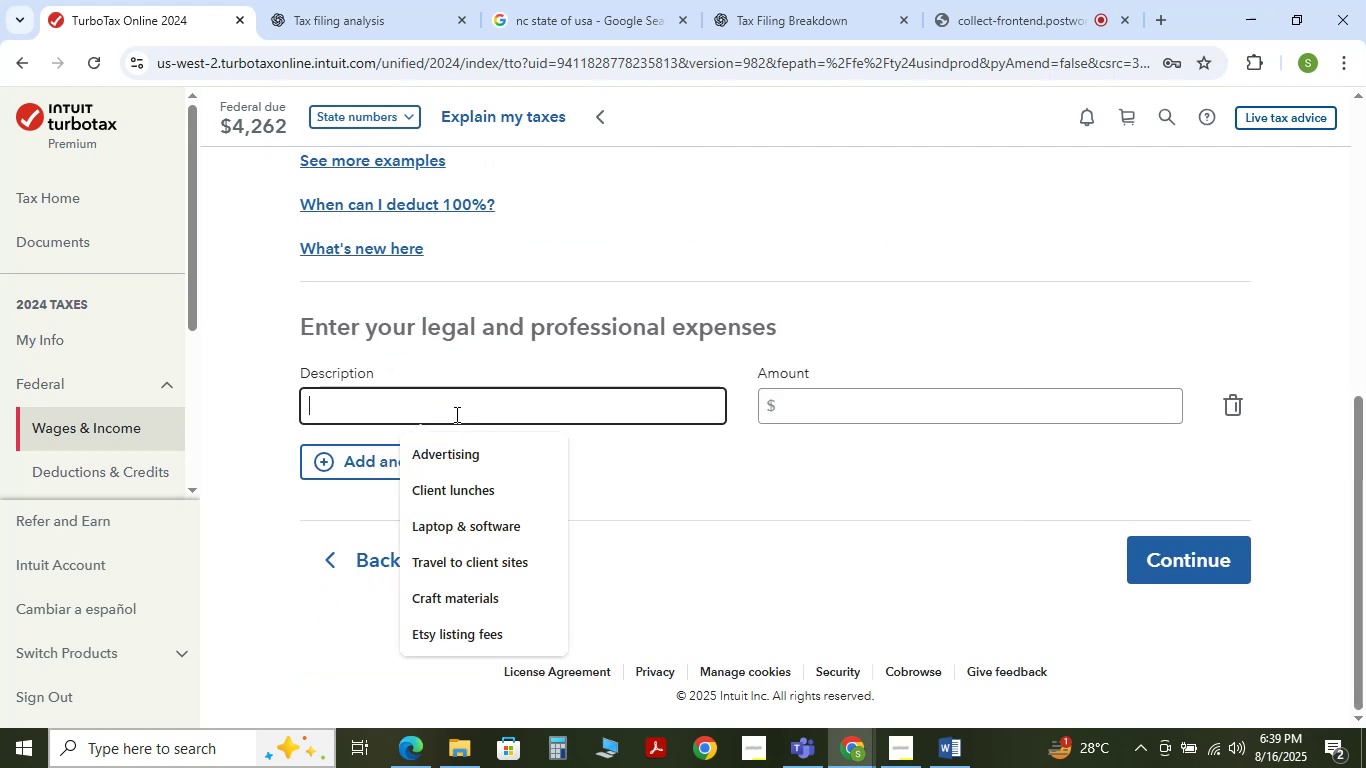 
key(Control+V)
 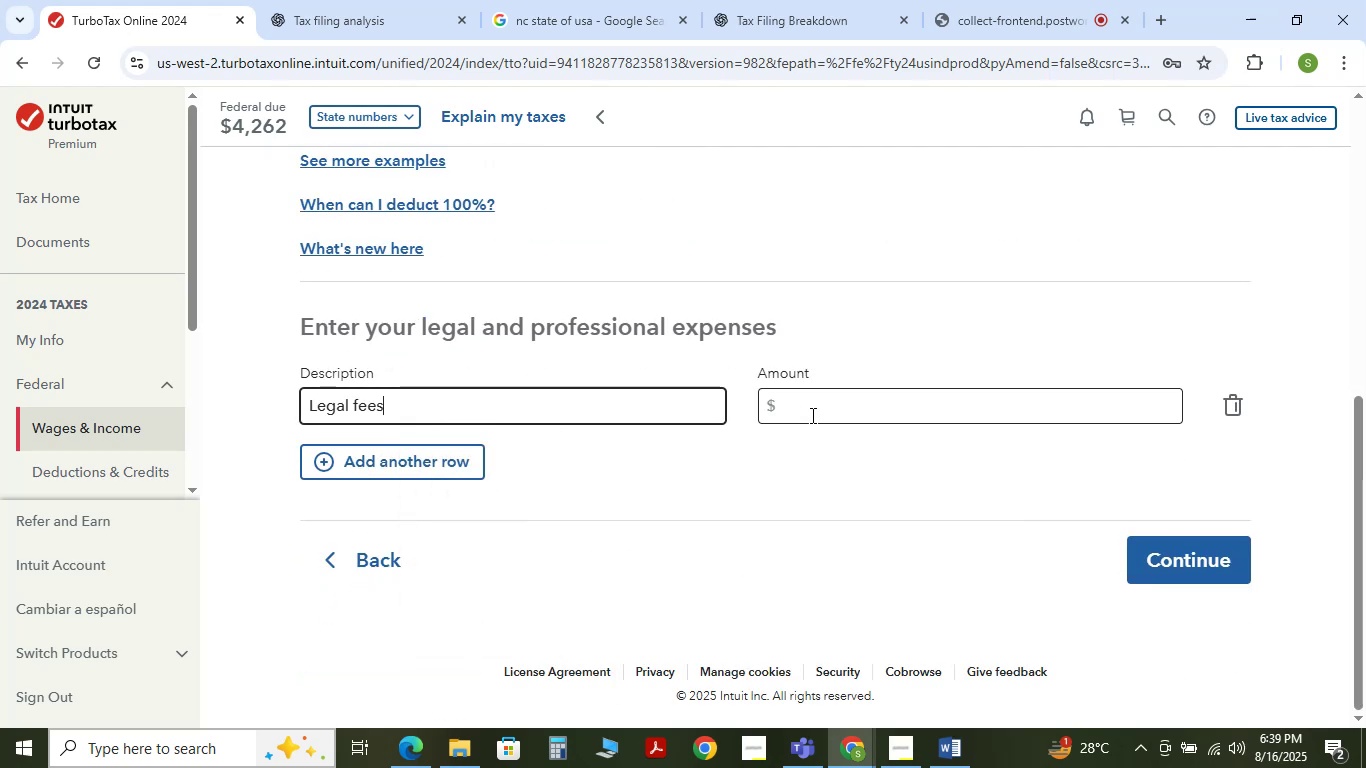 
left_click([811, 415])
 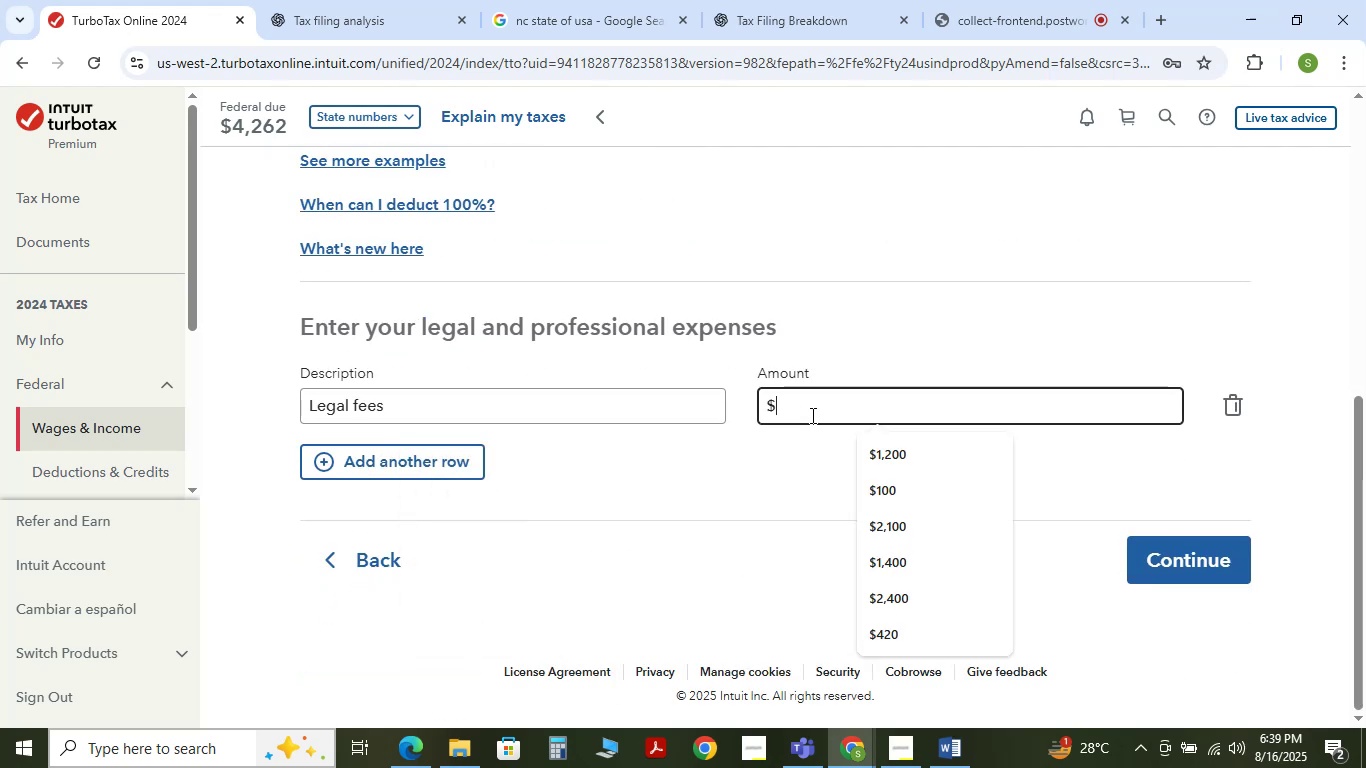 
key(Numpad1)
 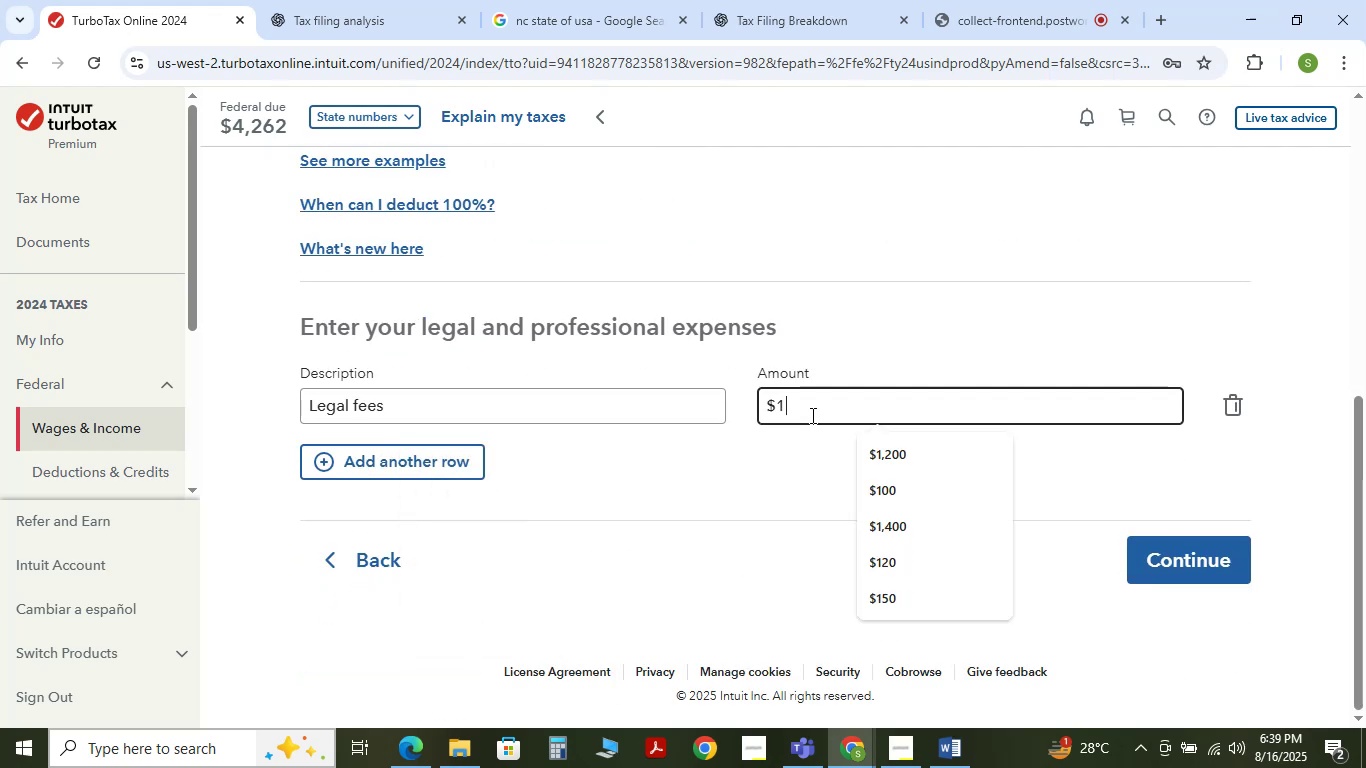 
key(Numpad0)
 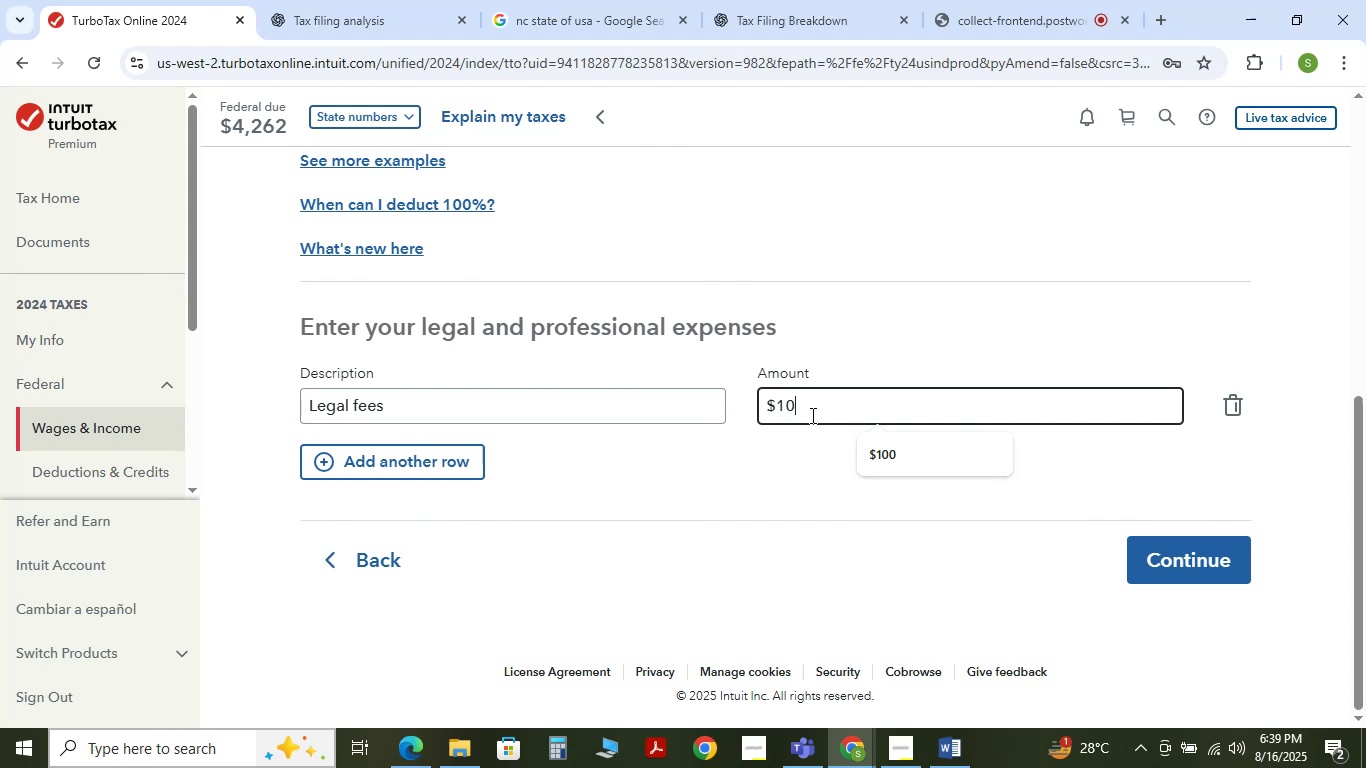 
key(Numpad0)
 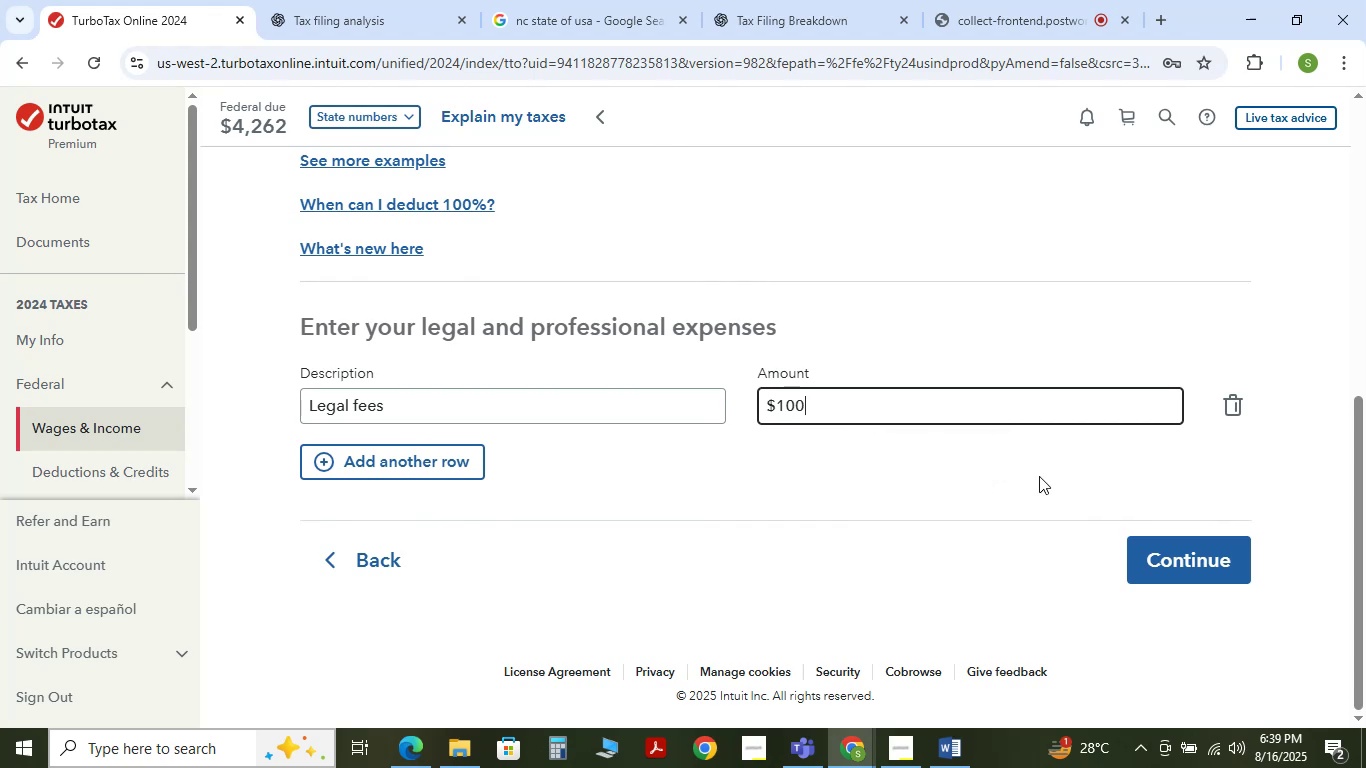 
left_click([1164, 547])
 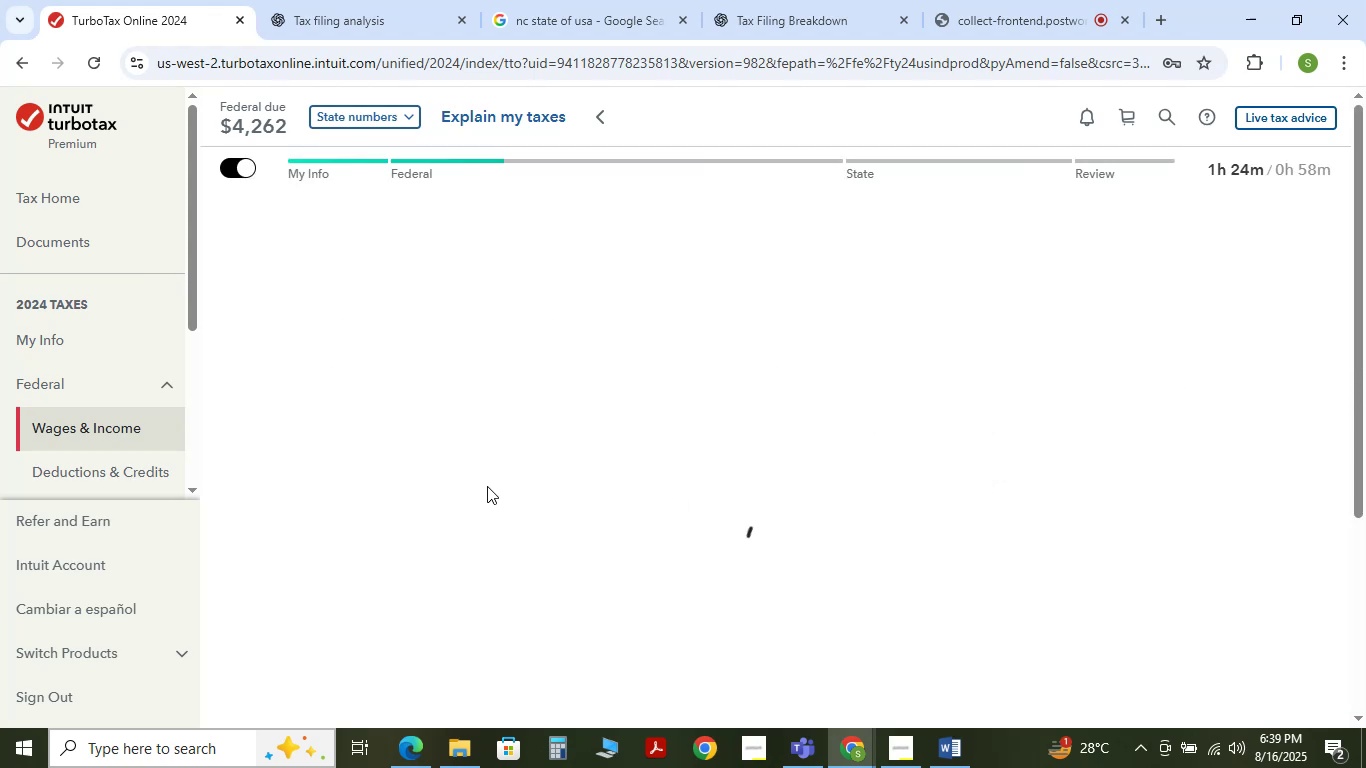 
scroll: coordinate [497, 489], scroll_direction: down, amount: 4.0
 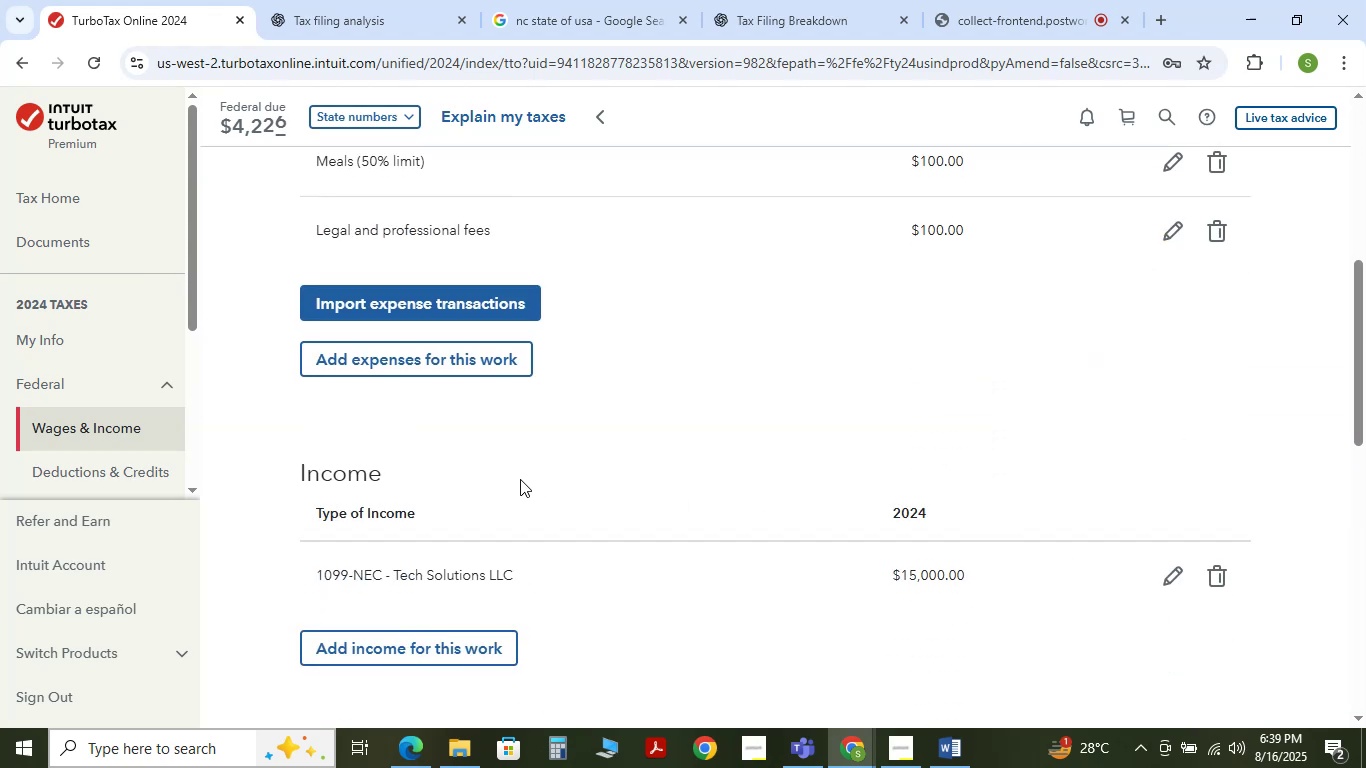 
scroll: coordinate [522, 475], scroll_direction: up, amount: 3.0
 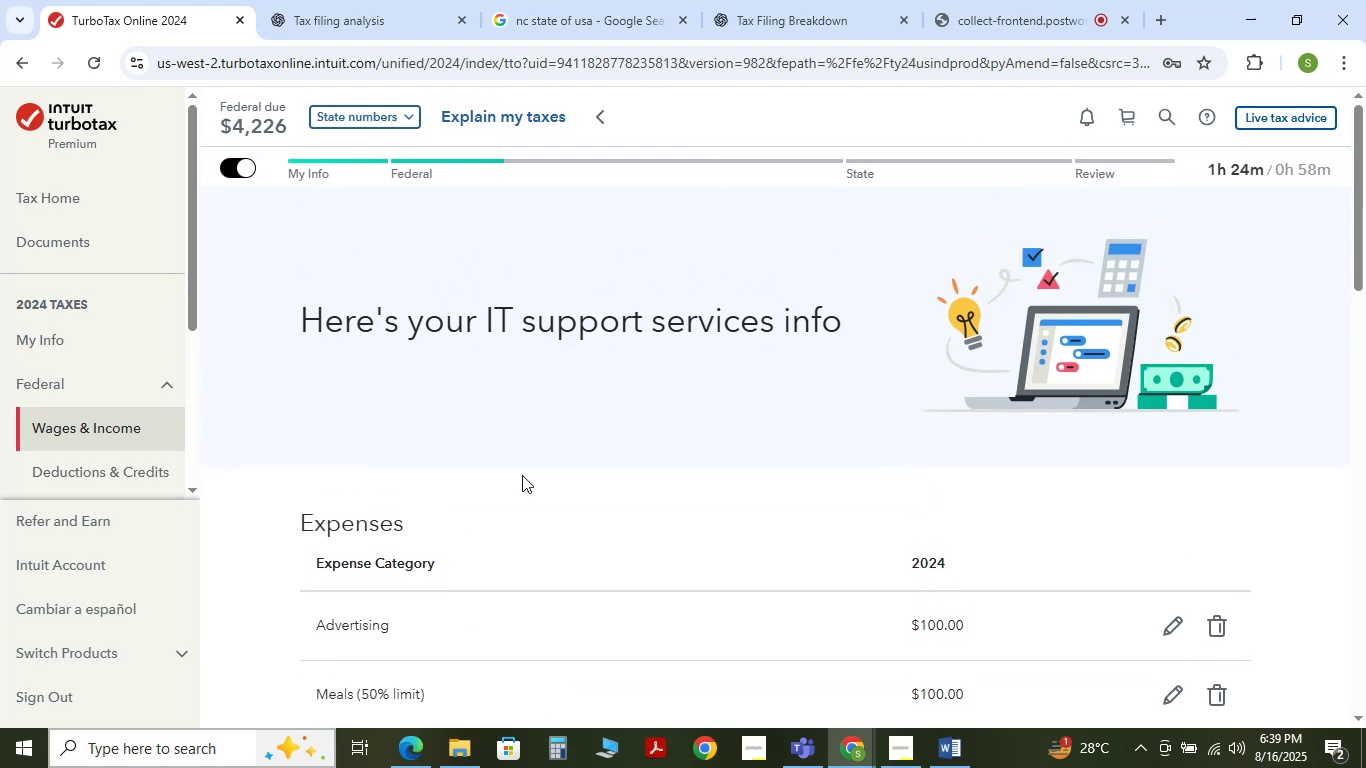 
scroll: coordinate [522, 475], scroll_direction: down, amount: 3.0
 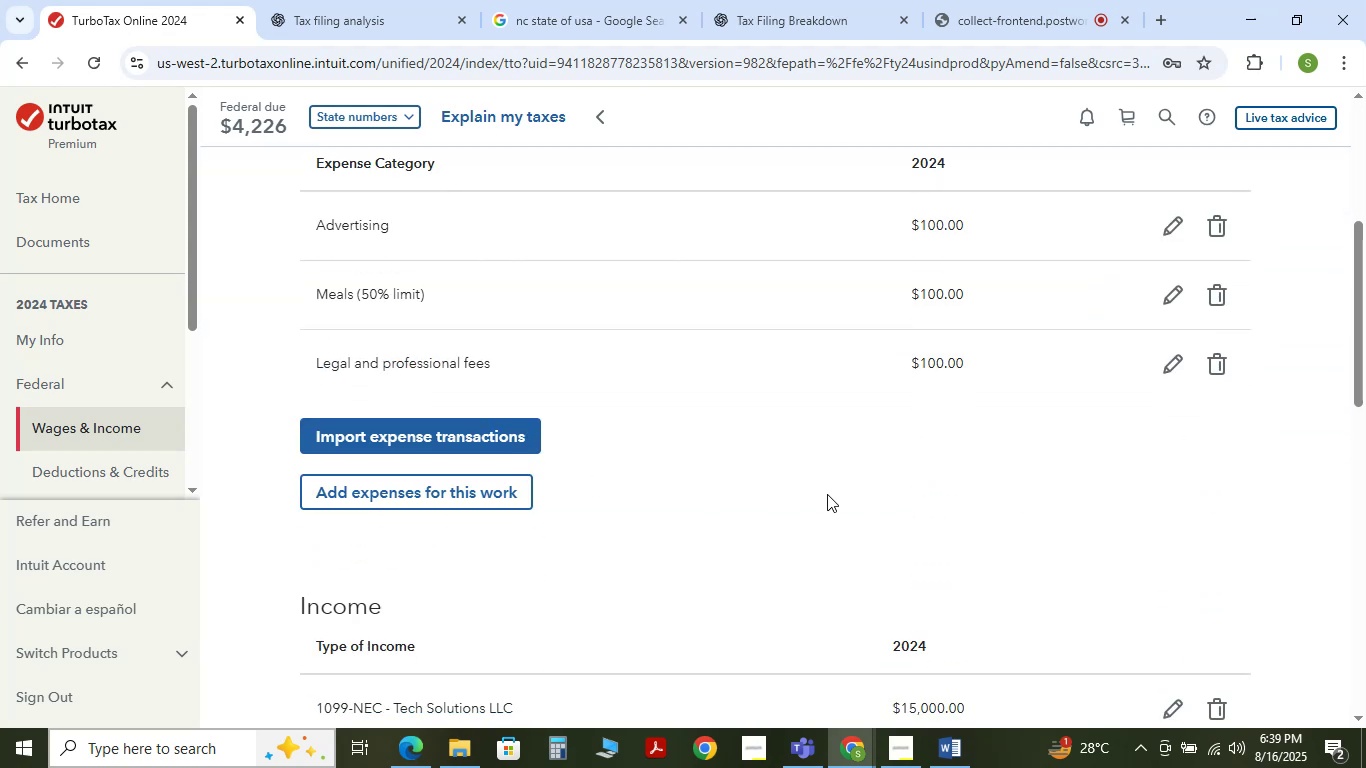 
scroll: coordinate [827, 494], scroll_direction: up, amount: 1.0
 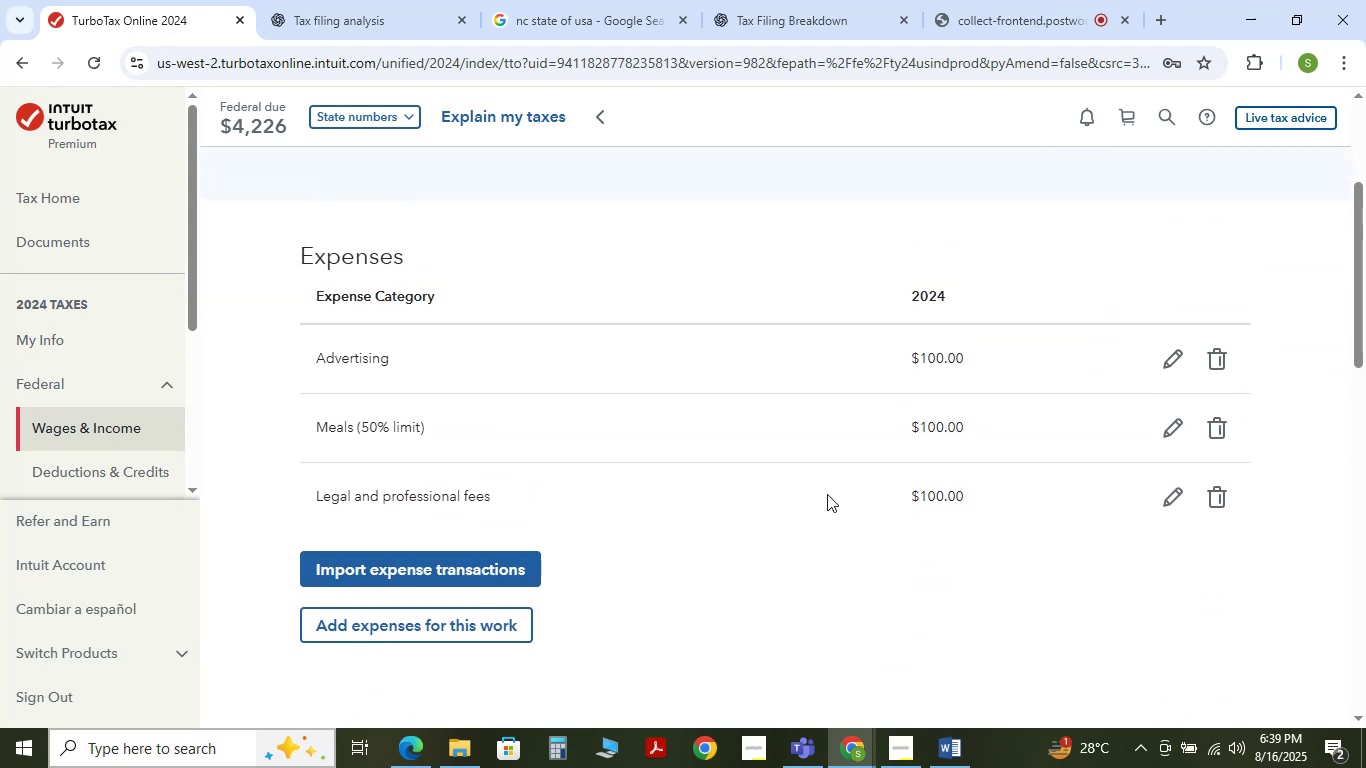 
scroll: coordinate [1020, 506], scroll_direction: down, amount: 7.0
 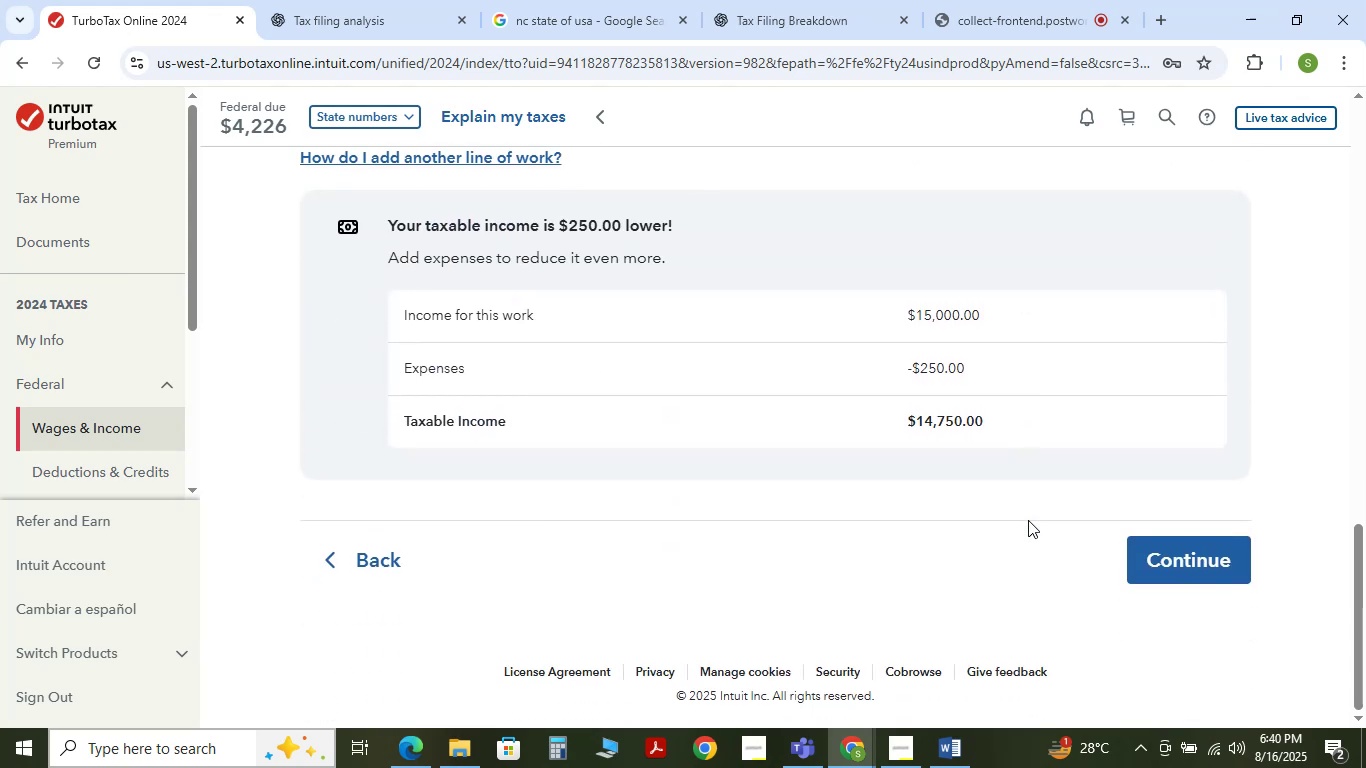 
left_click([1176, 553])
 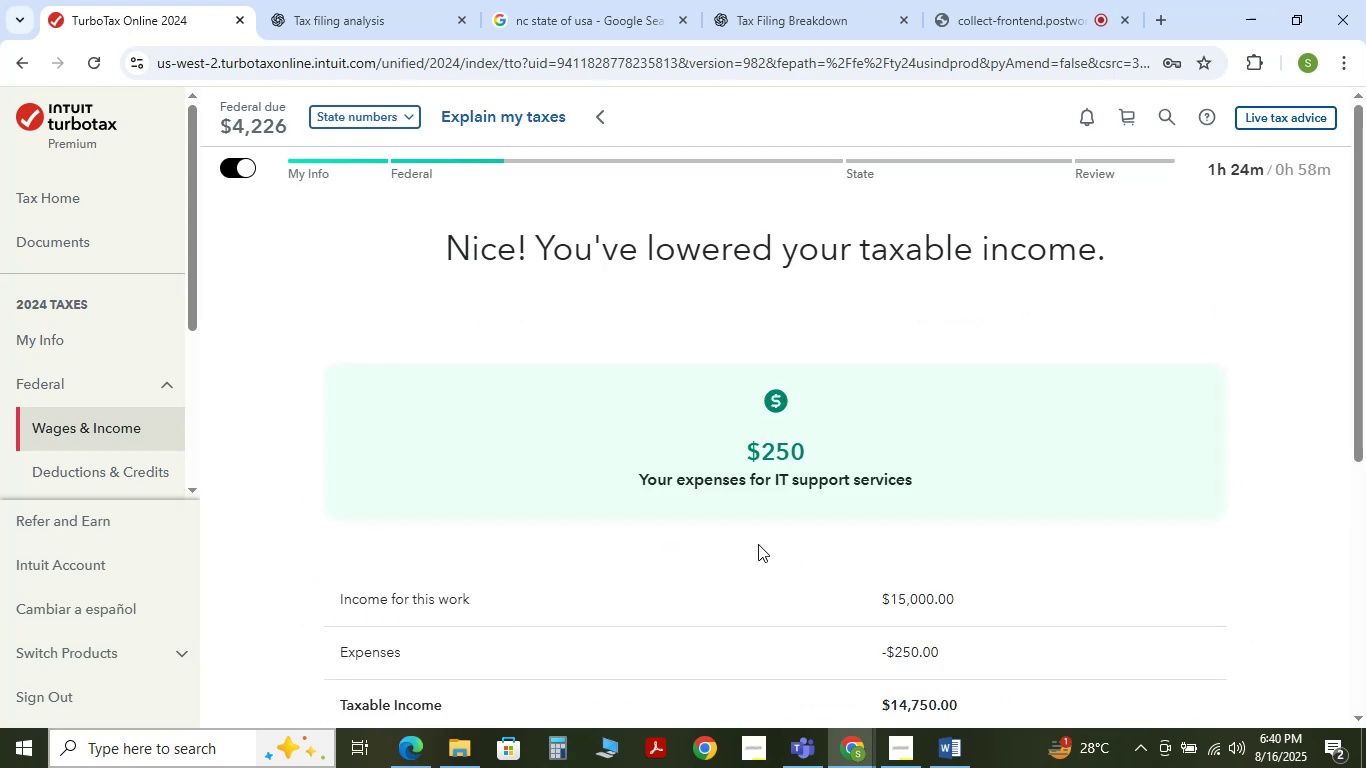 
wait(7.51)
 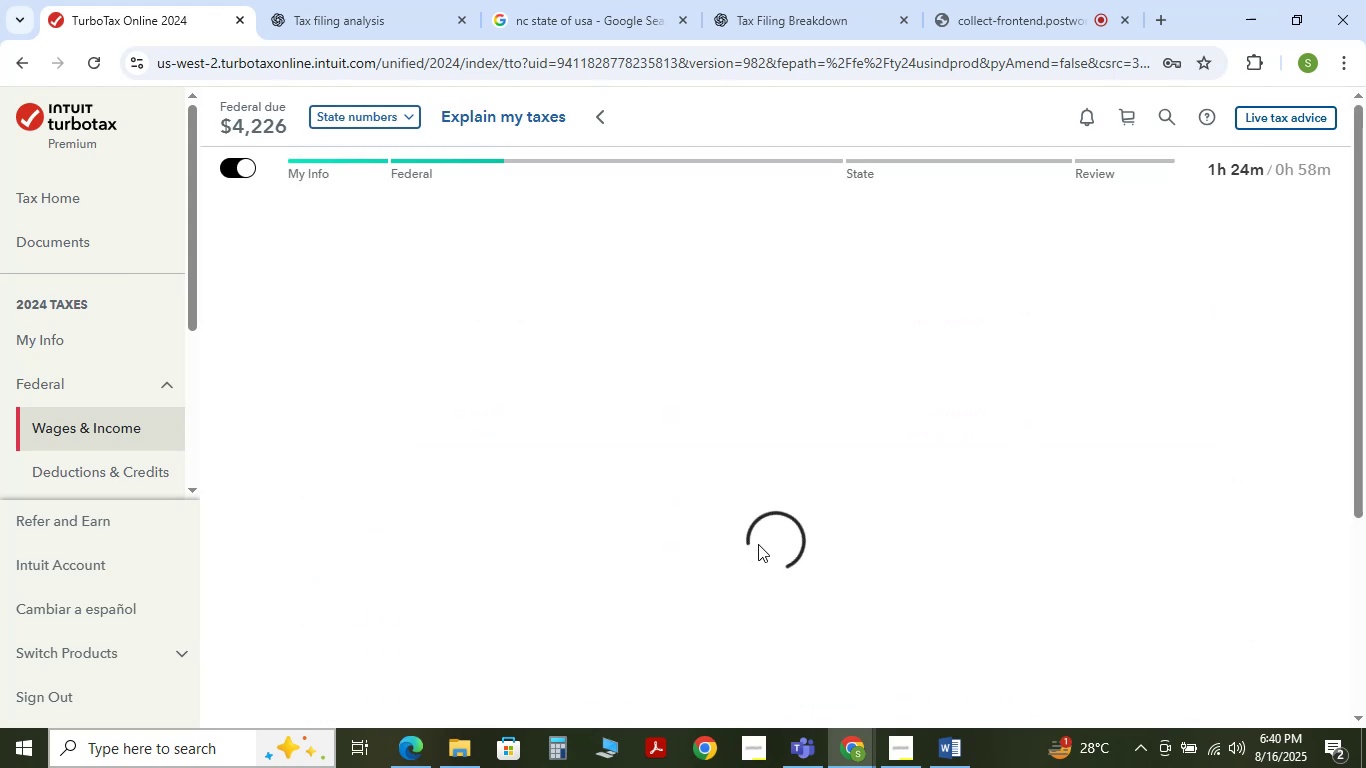 
scroll: coordinate [787, 486], scroll_direction: down, amount: 5.0
 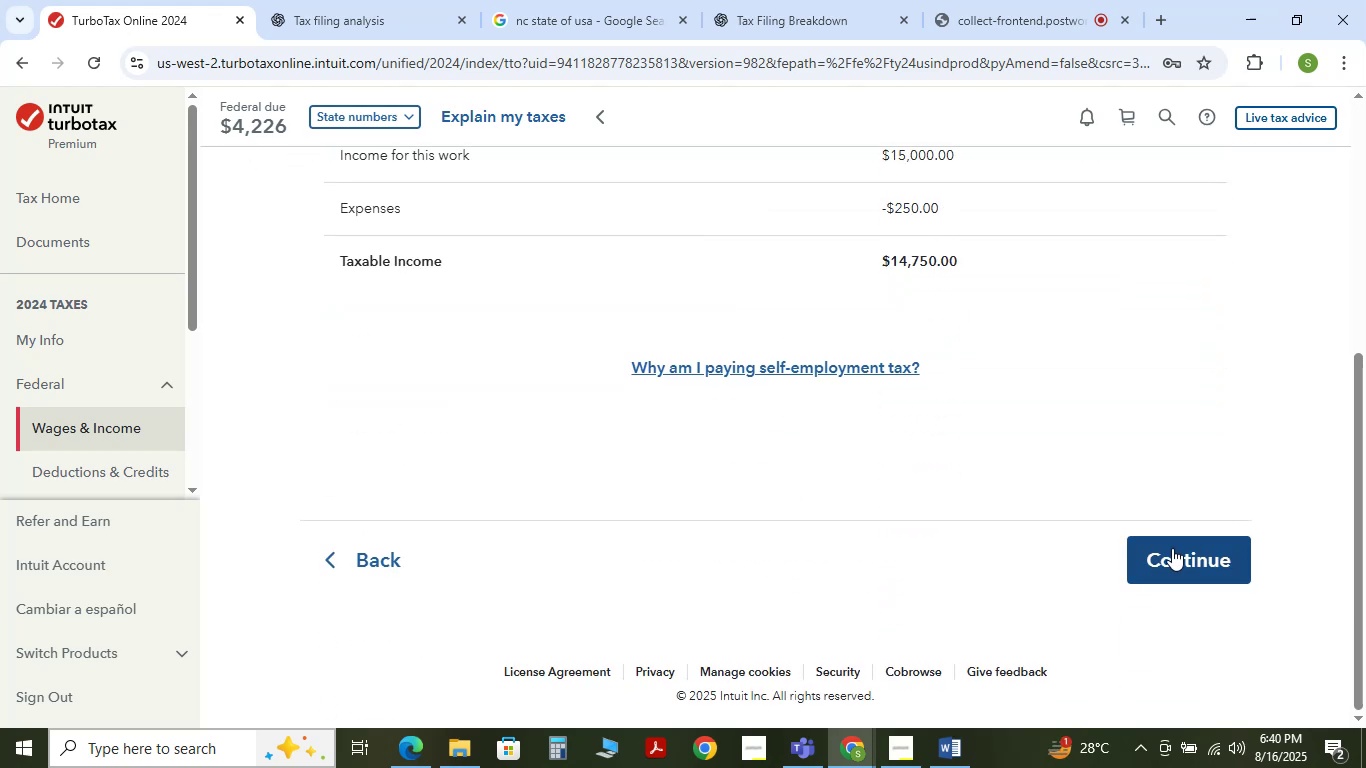 
left_click([1168, 555])
 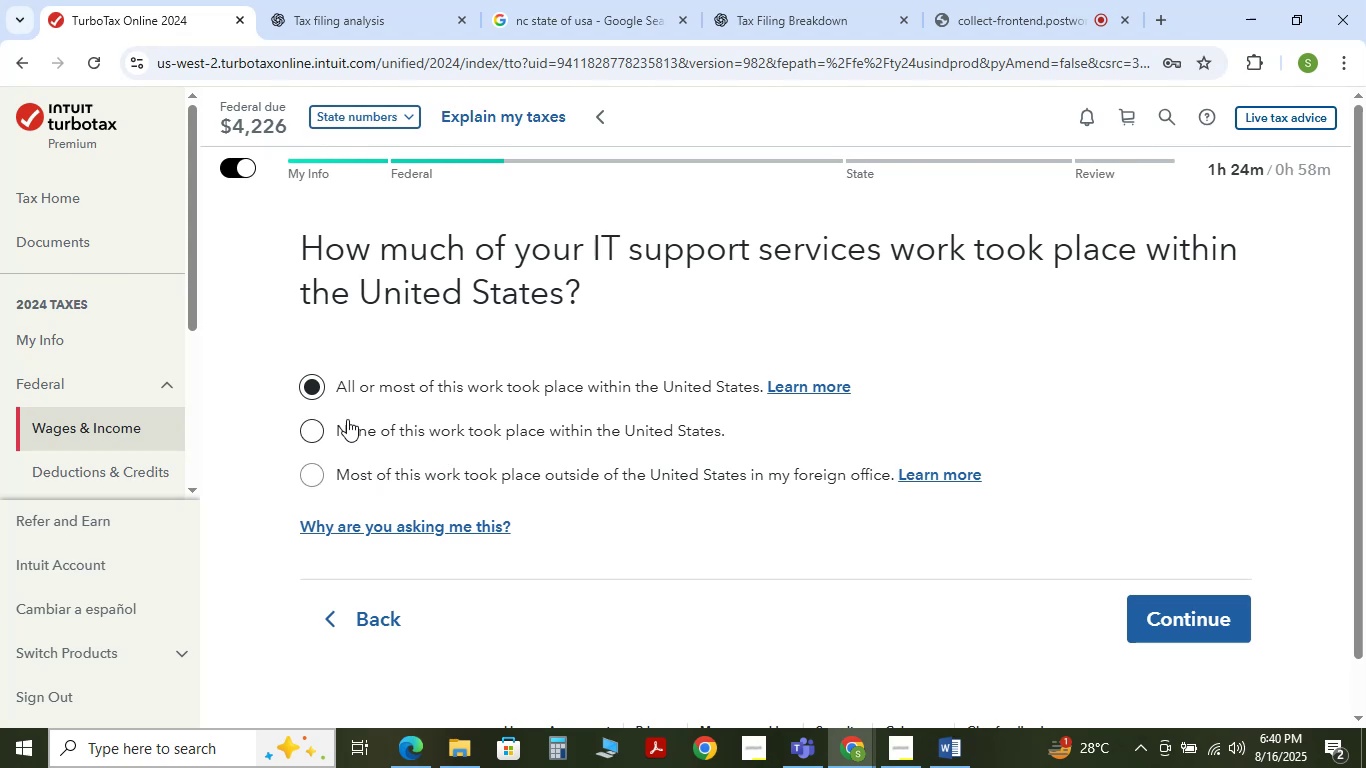 
wait(9.01)
 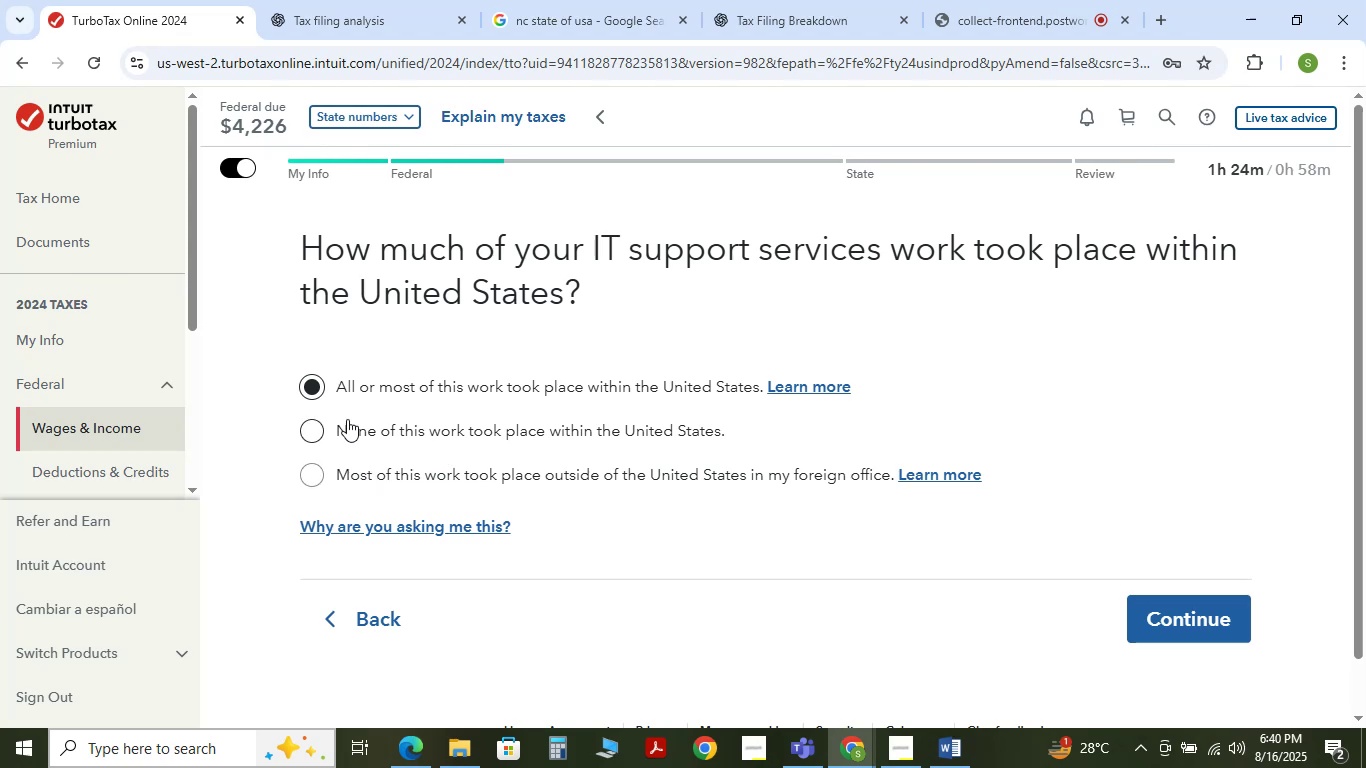 
left_click([1196, 600])
 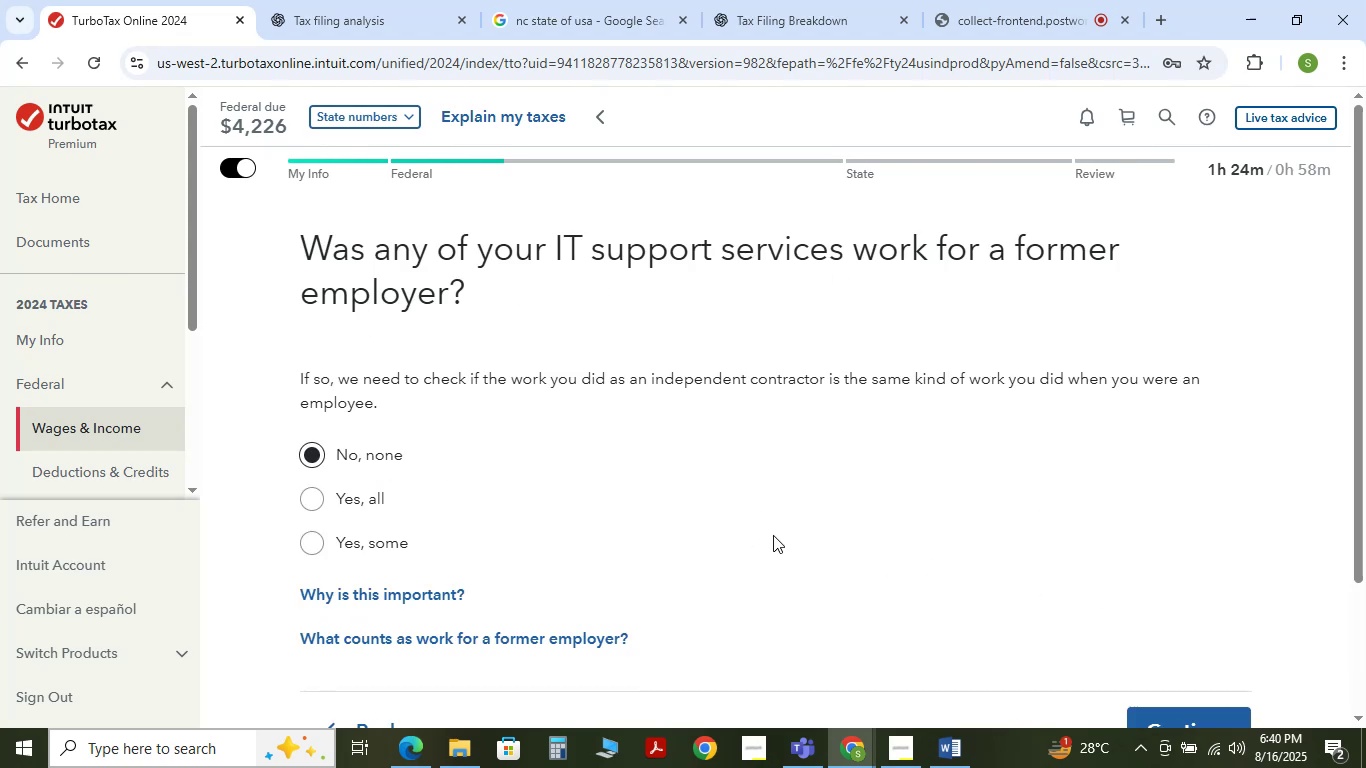 
scroll: coordinate [789, 569], scroll_direction: down, amount: 2.0
 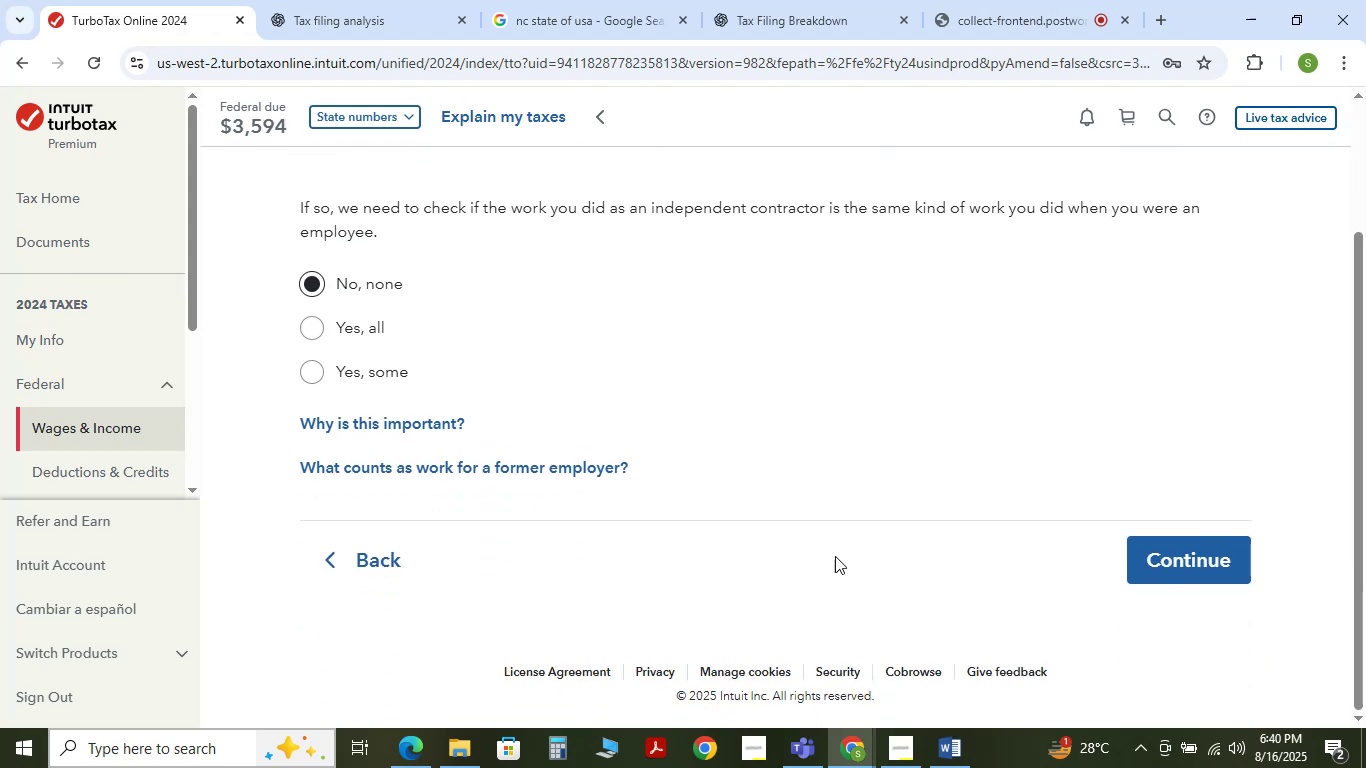 
scroll: coordinate [834, 550], scroll_direction: up, amount: 2.0
 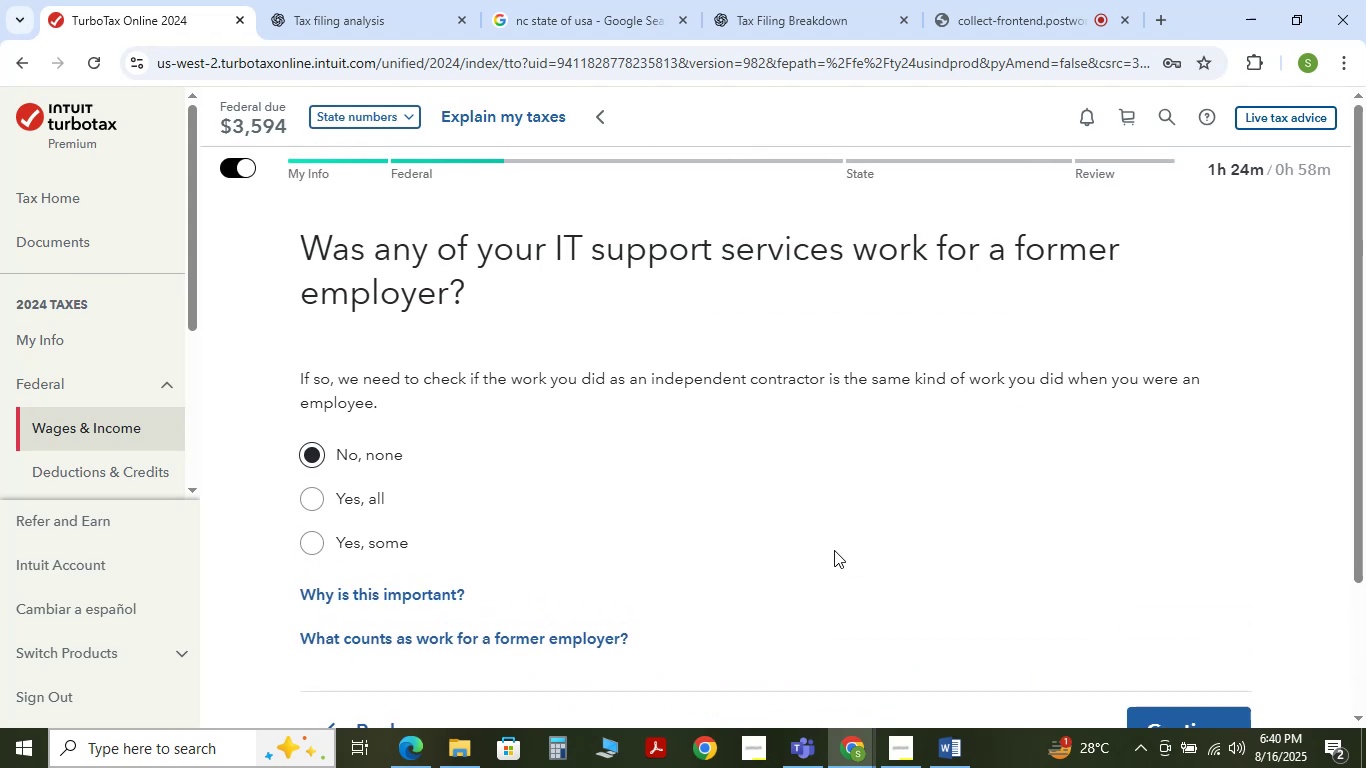 
scroll: coordinate [834, 550], scroll_direction: none, amount: 0.0
 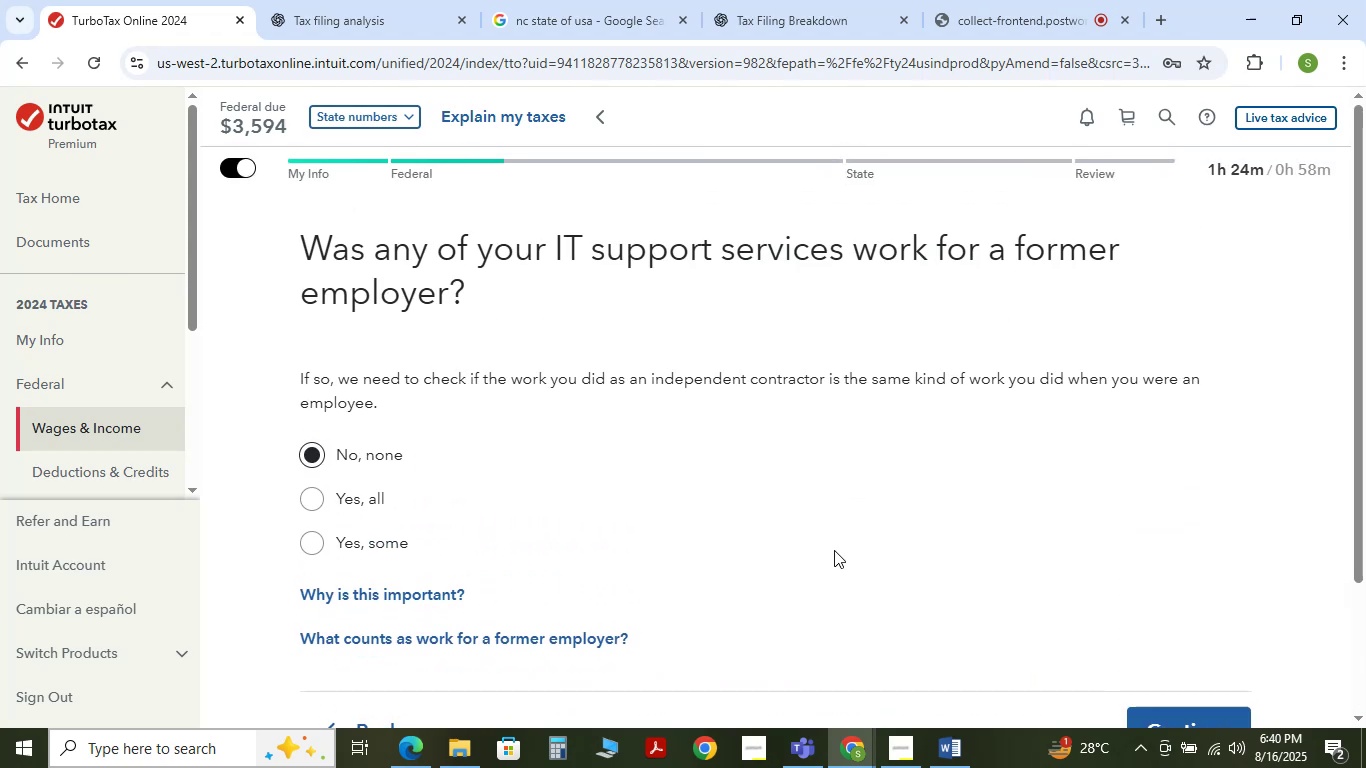 
wait(5.36)
 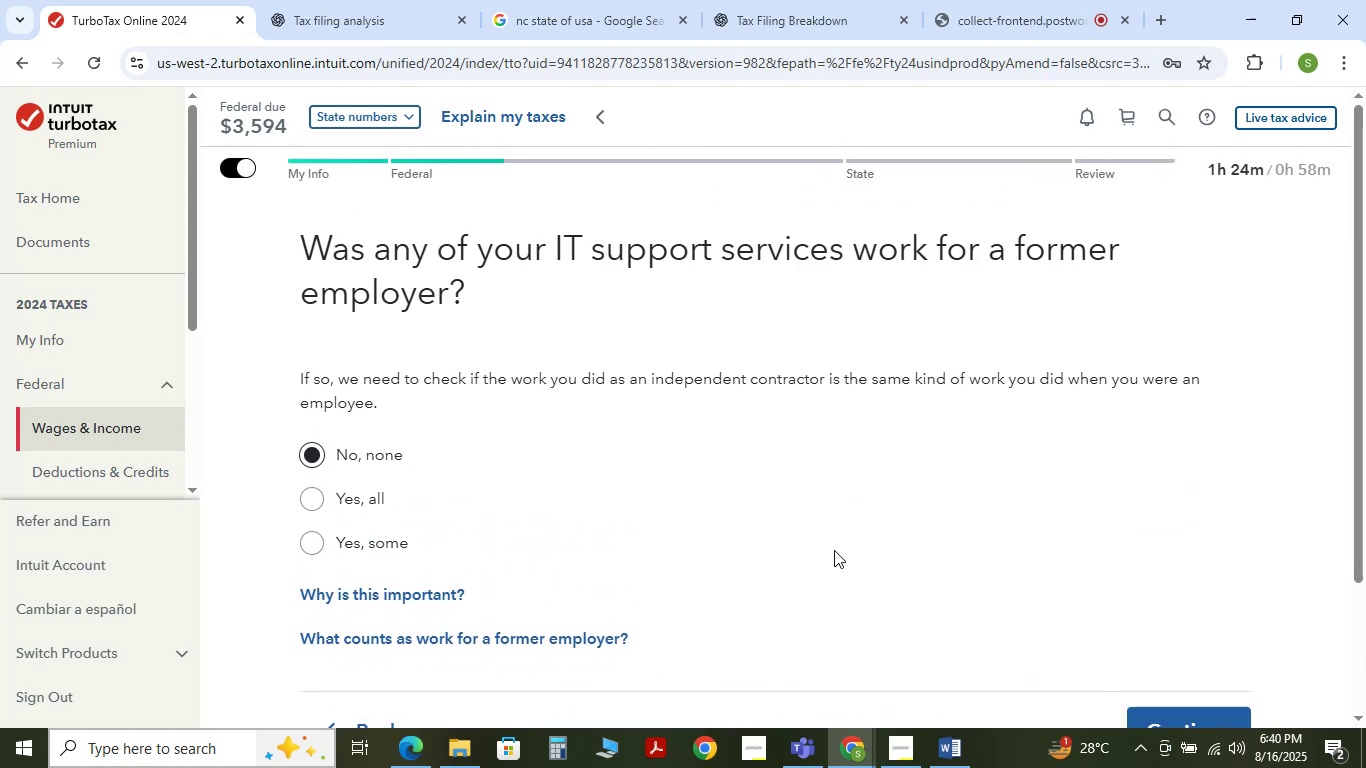 
scroll: coordinate [925, 584], scroll_direction: down, amount: 2.0
 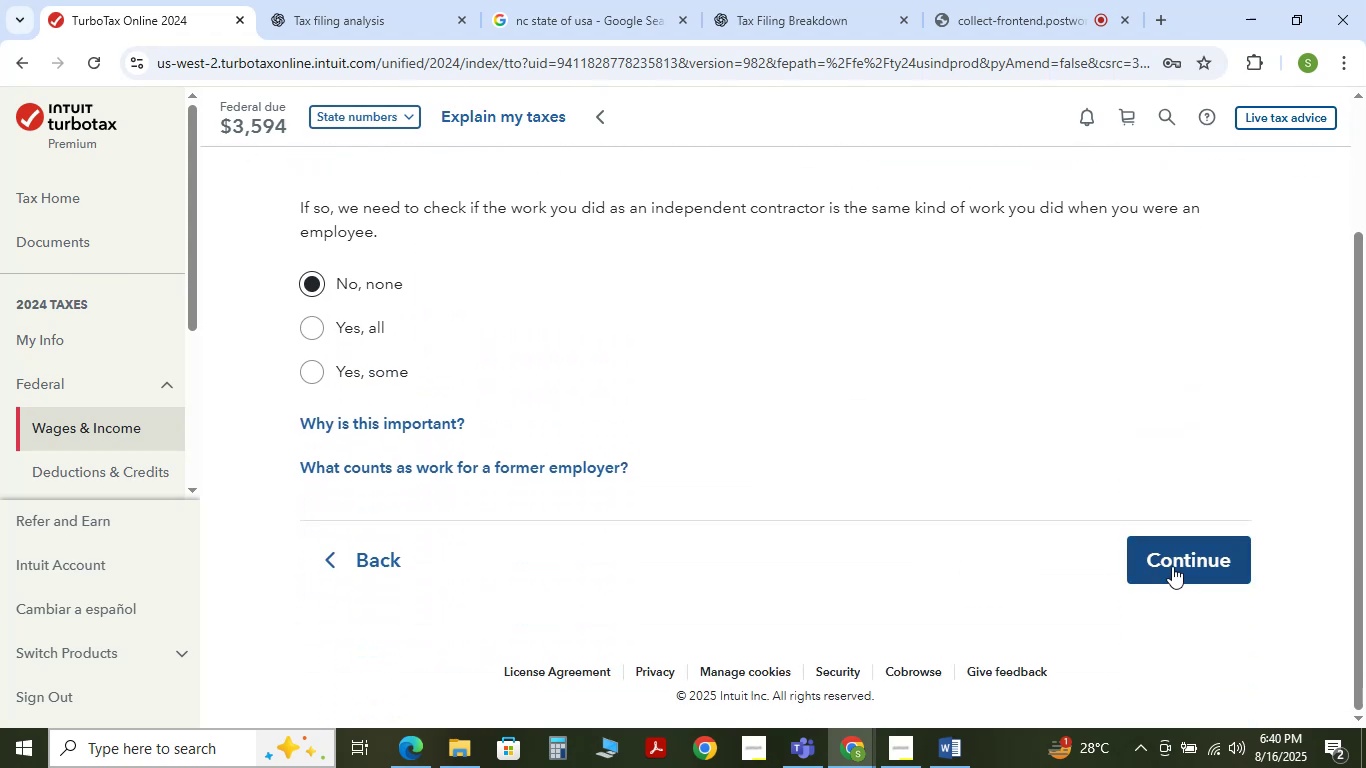 
left_click([1176, 565])
 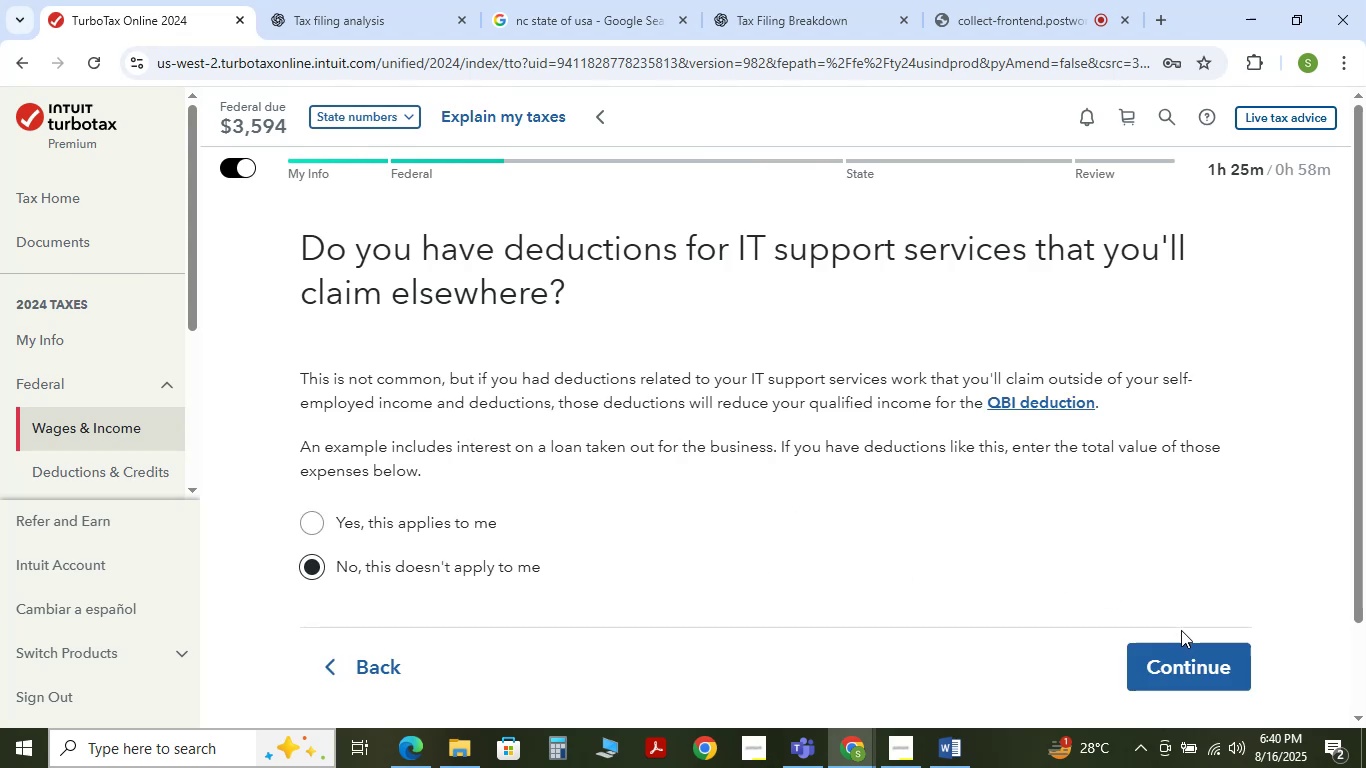 
wait(10.14)
 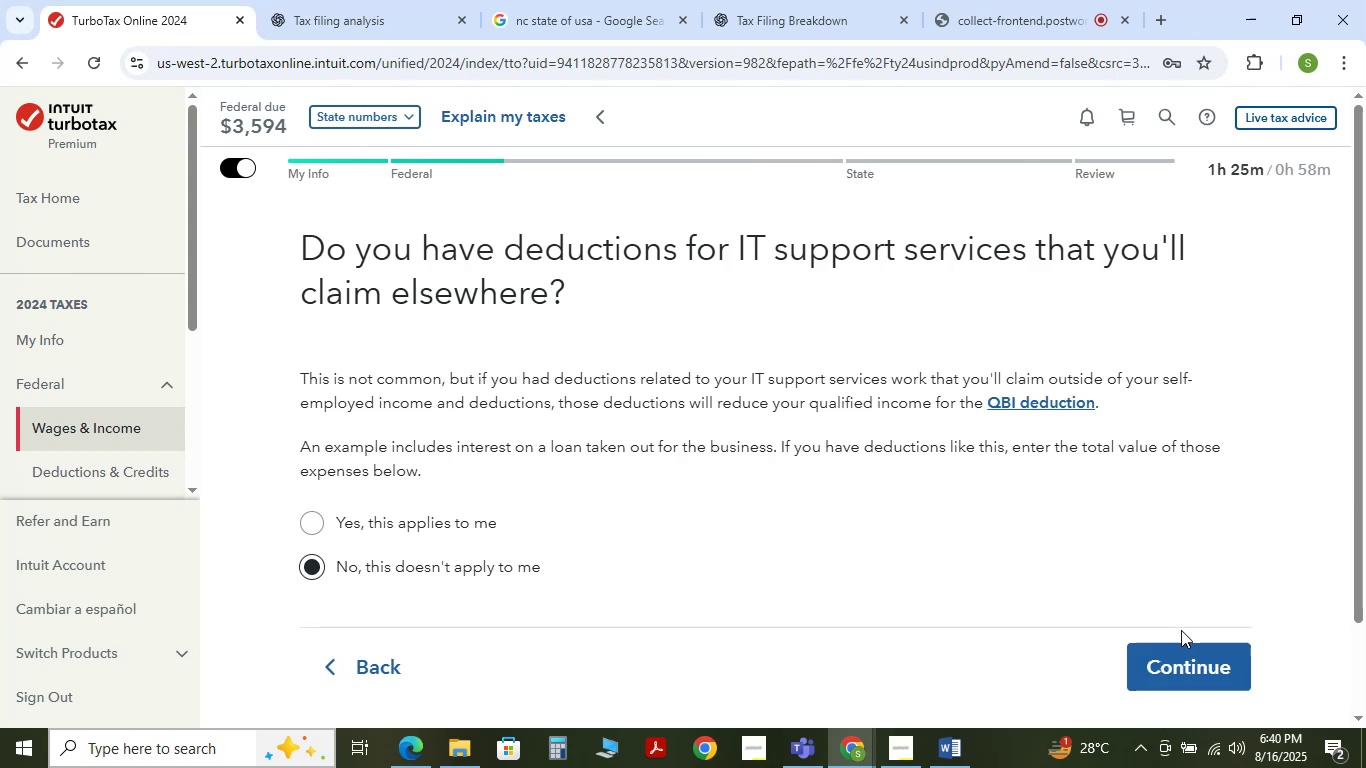 
left_click([1201, 679])
 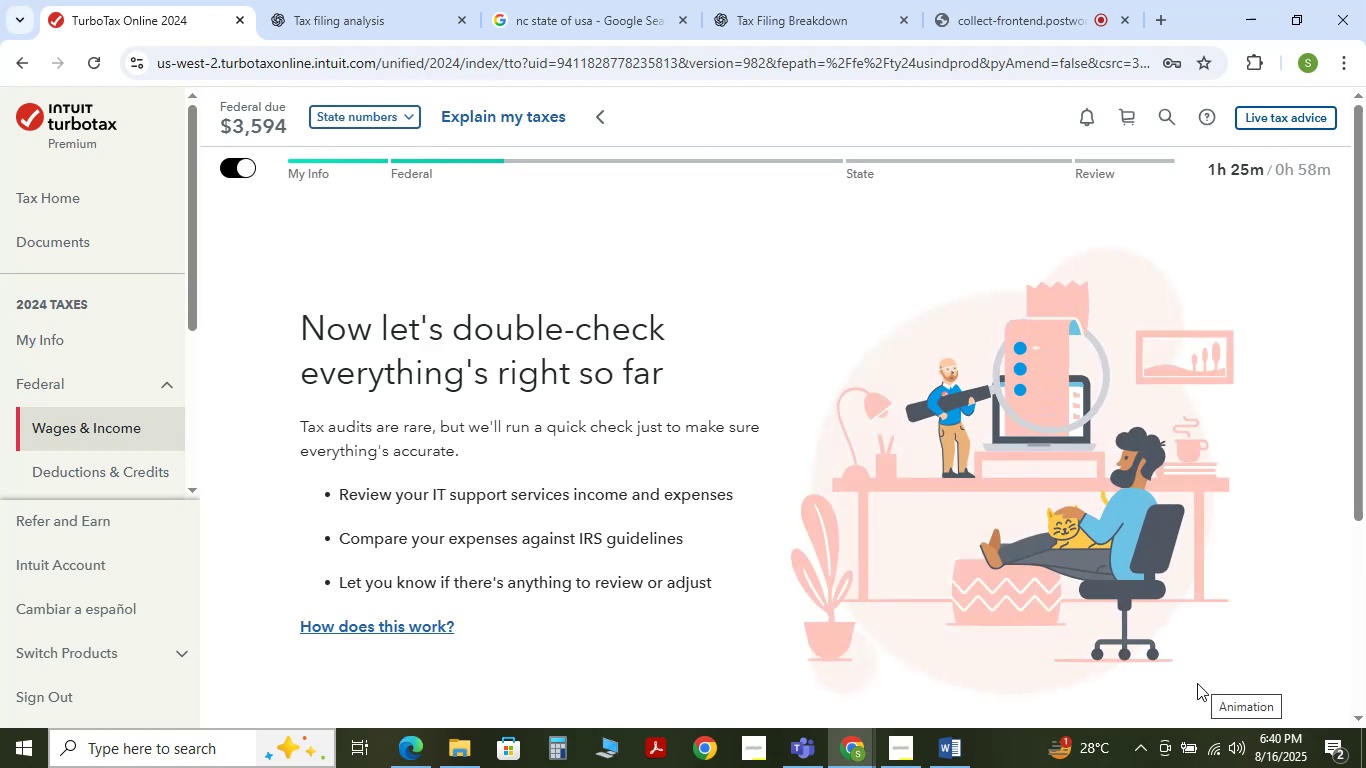 
wait(6.47)
 